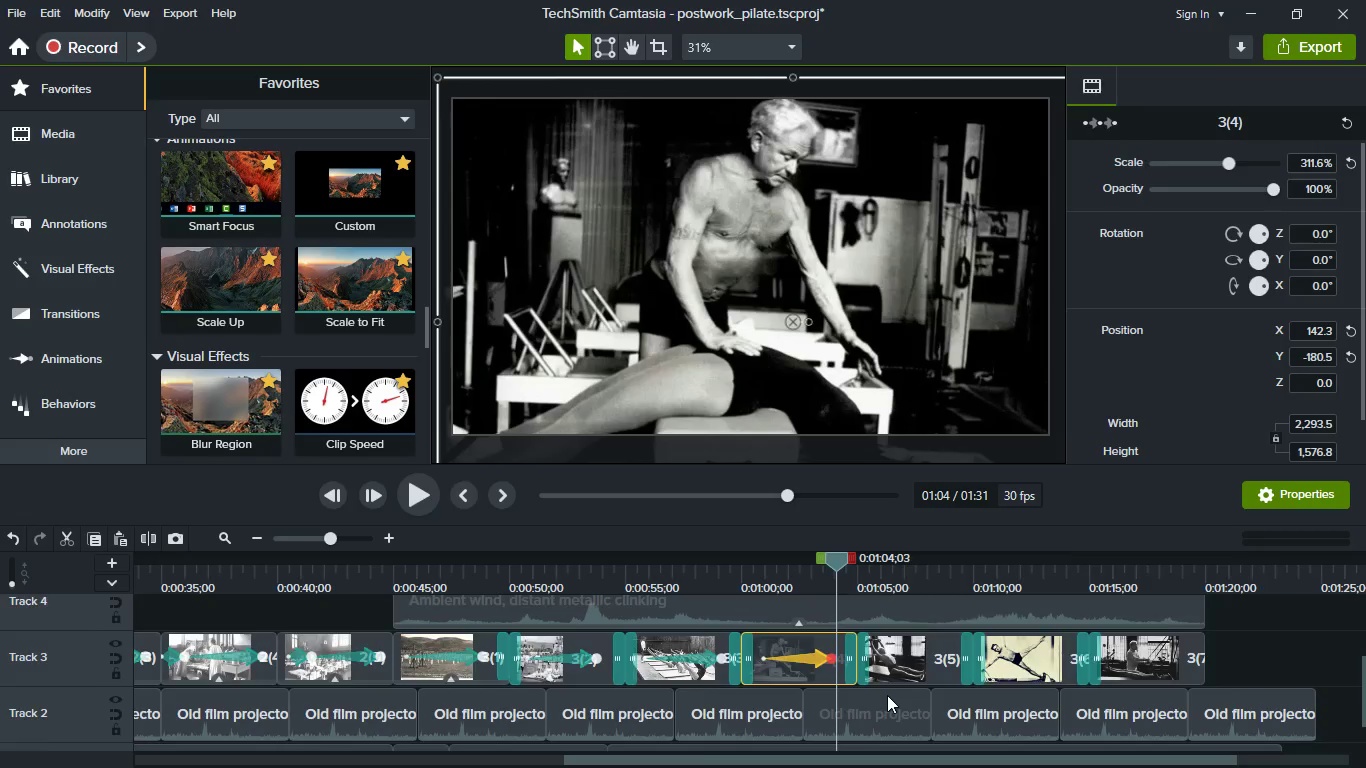 
scroll: coordinate [887, 695], scroll_direction: up, amount: 2.0
 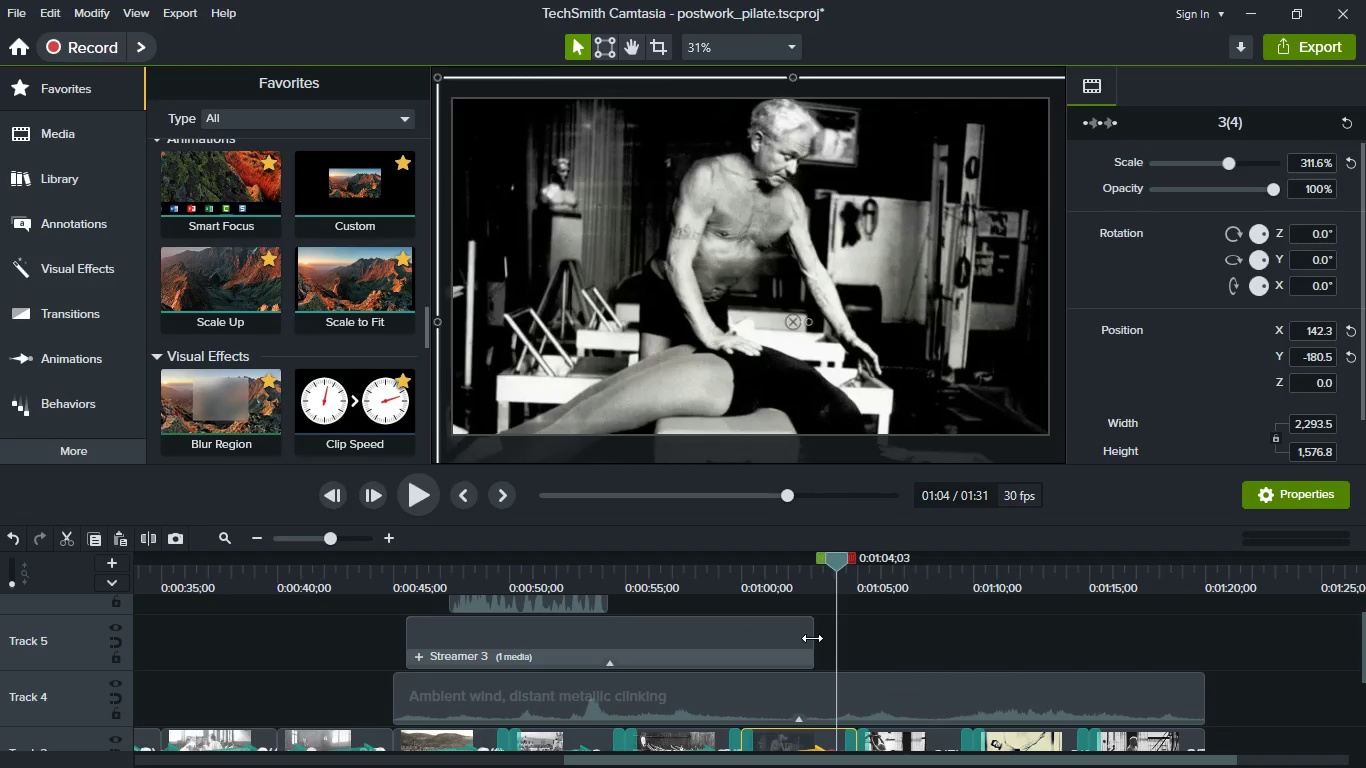 
left_click_drag(start_coordinate=[810, 636], to_coordinate=[1107, 670])
 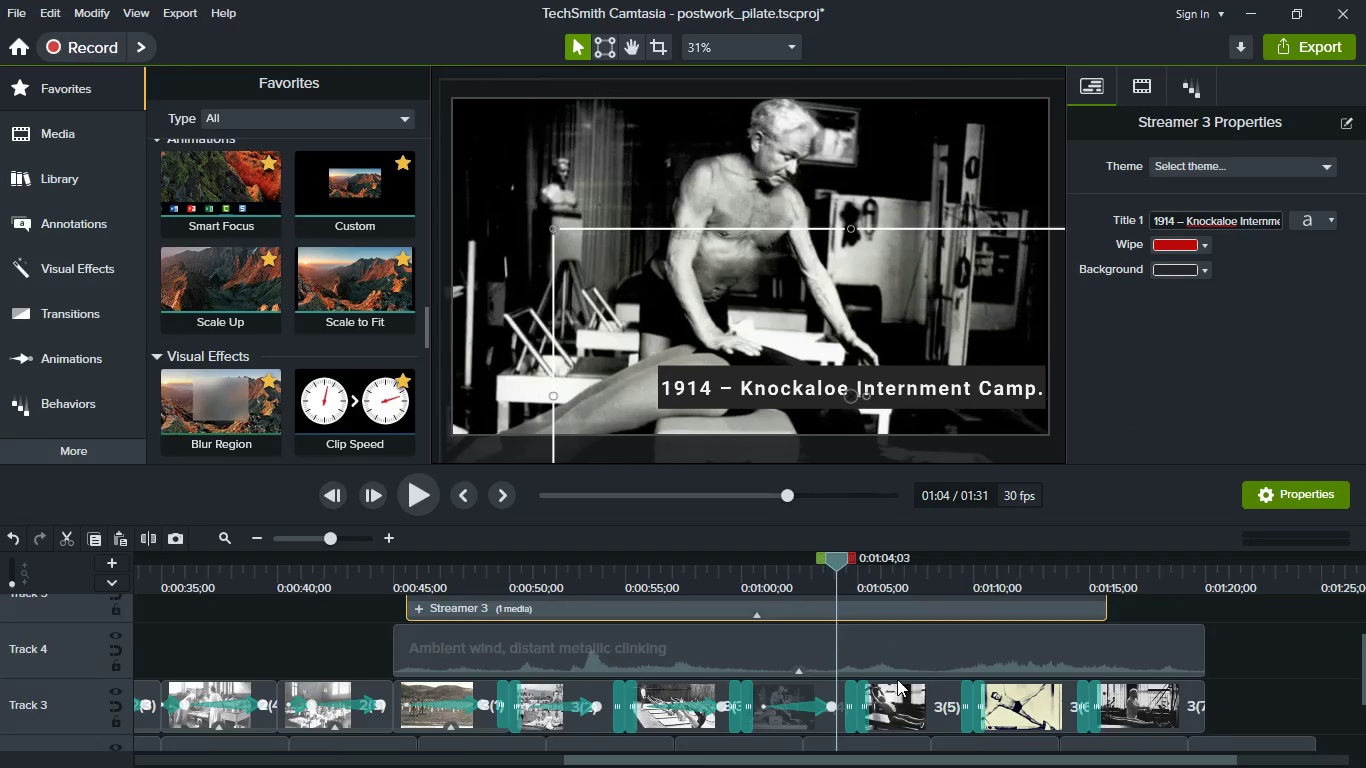 
scroll: coordinate [897, 679], scroll_direction: down, amount: 2.0
 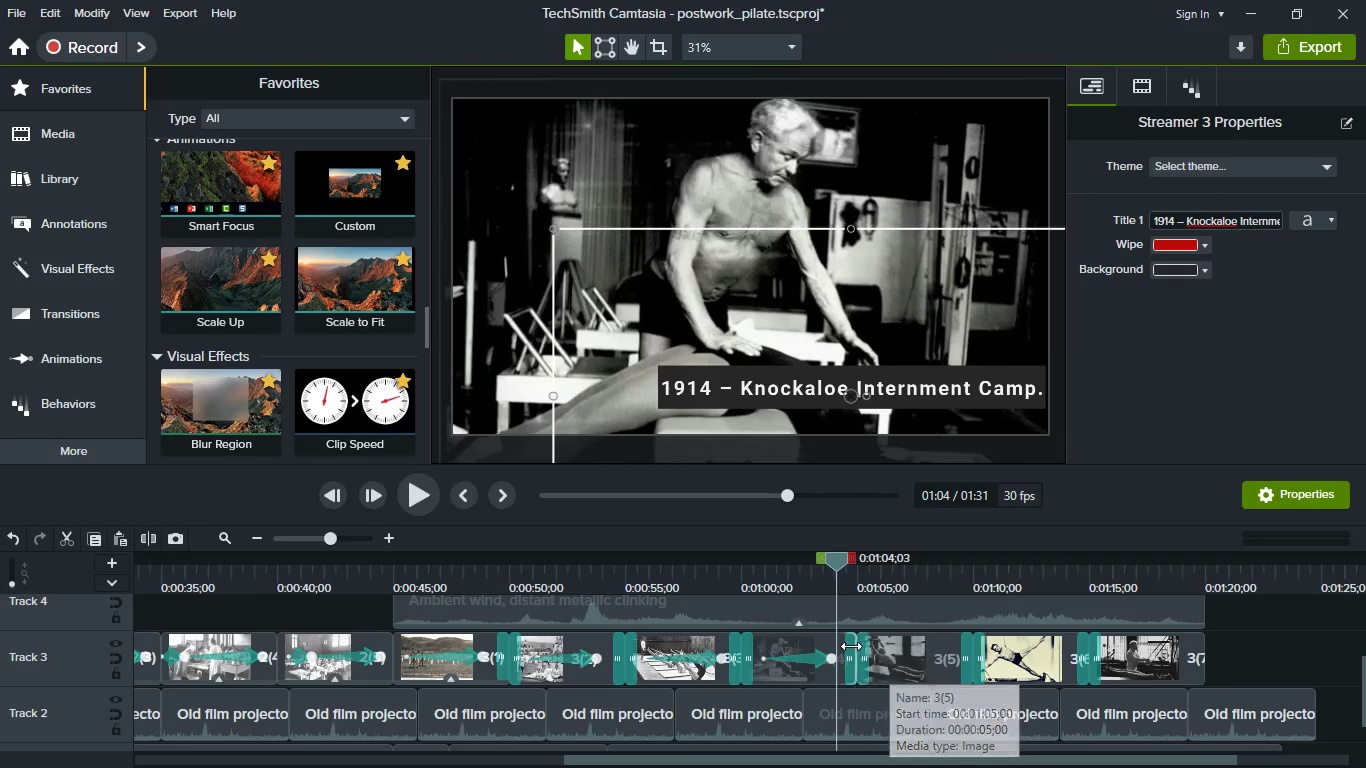 
left_click([799, 667])
 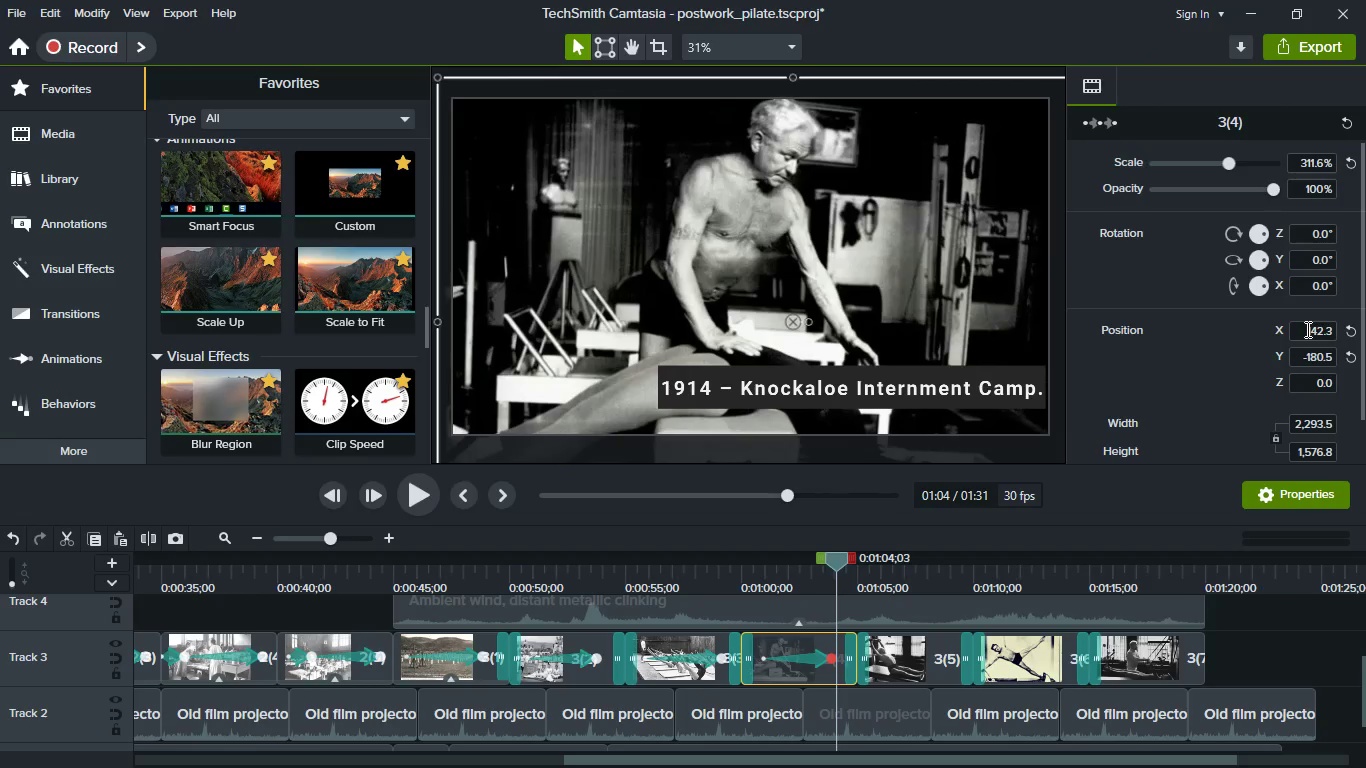 
left_click([1306, 329])
 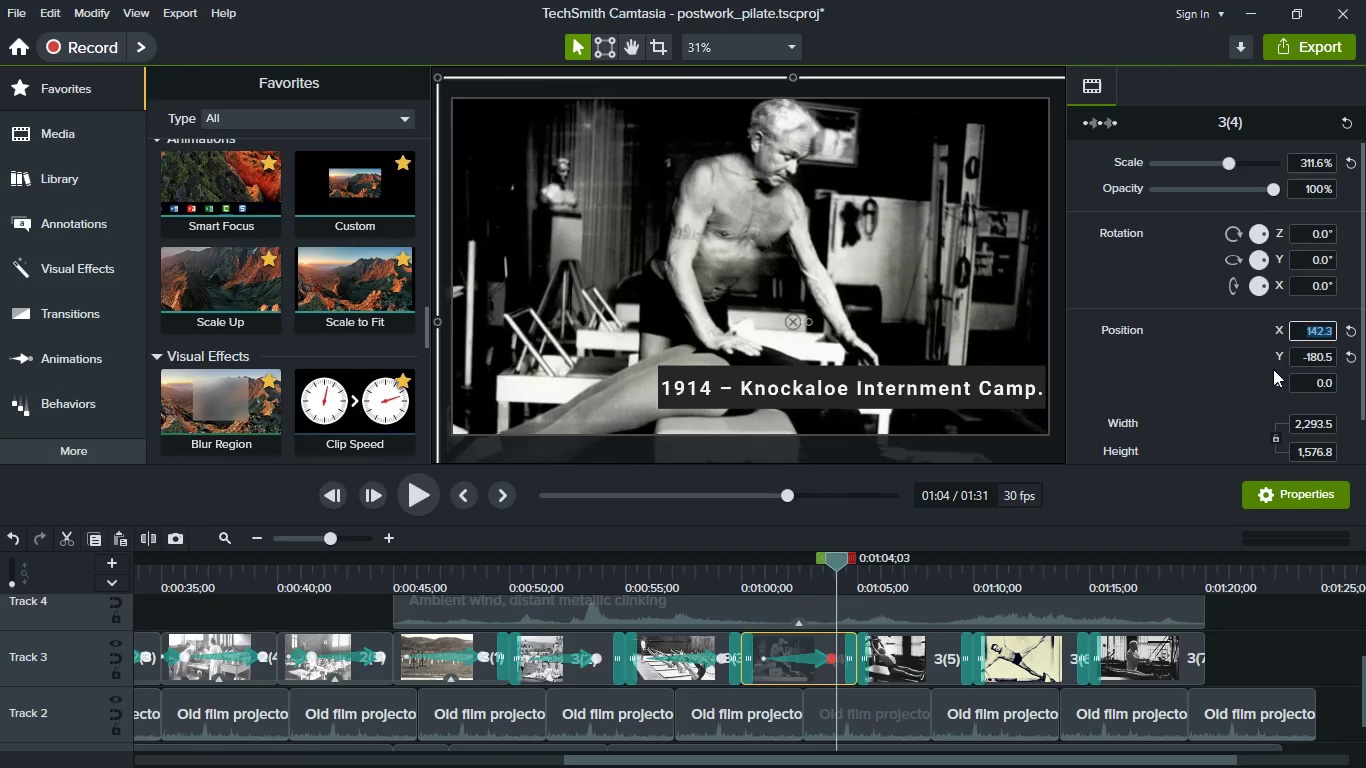 
type(100)
 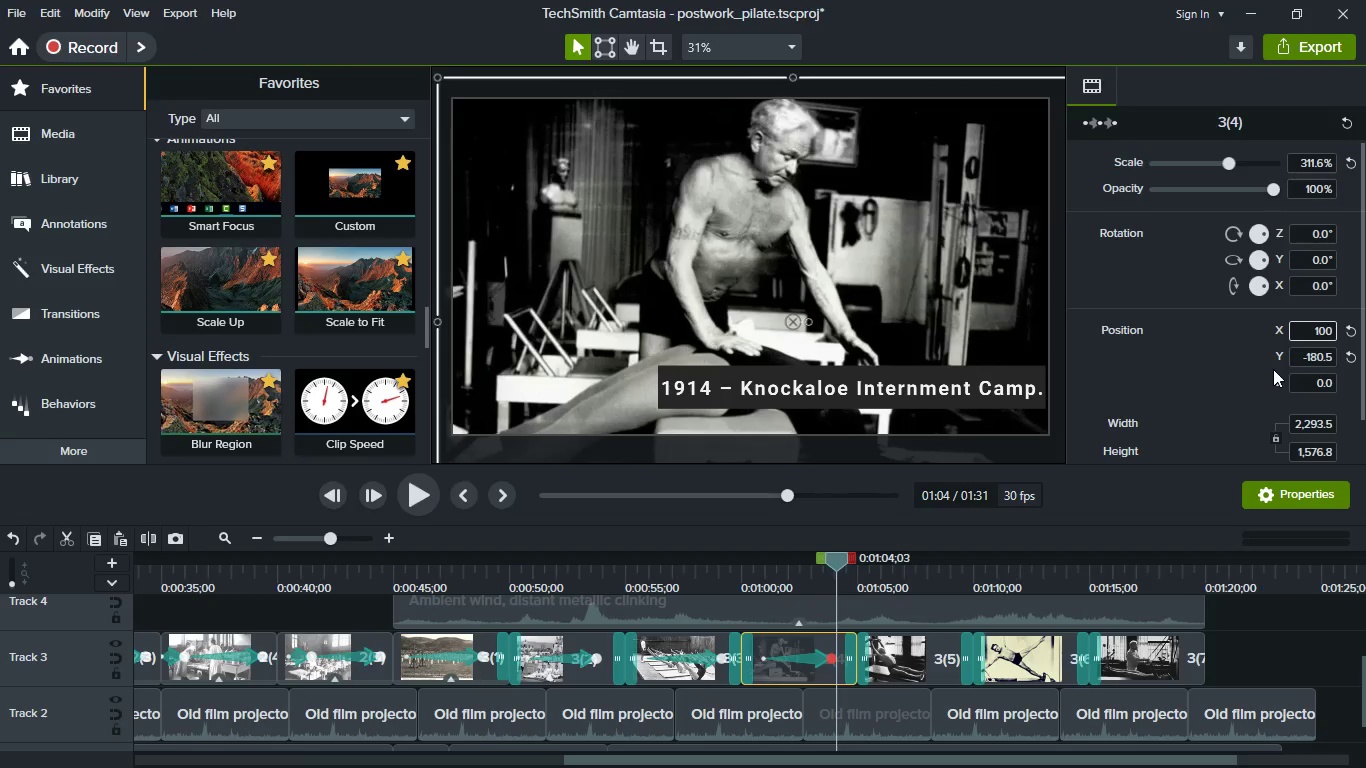 
key(Enter)
 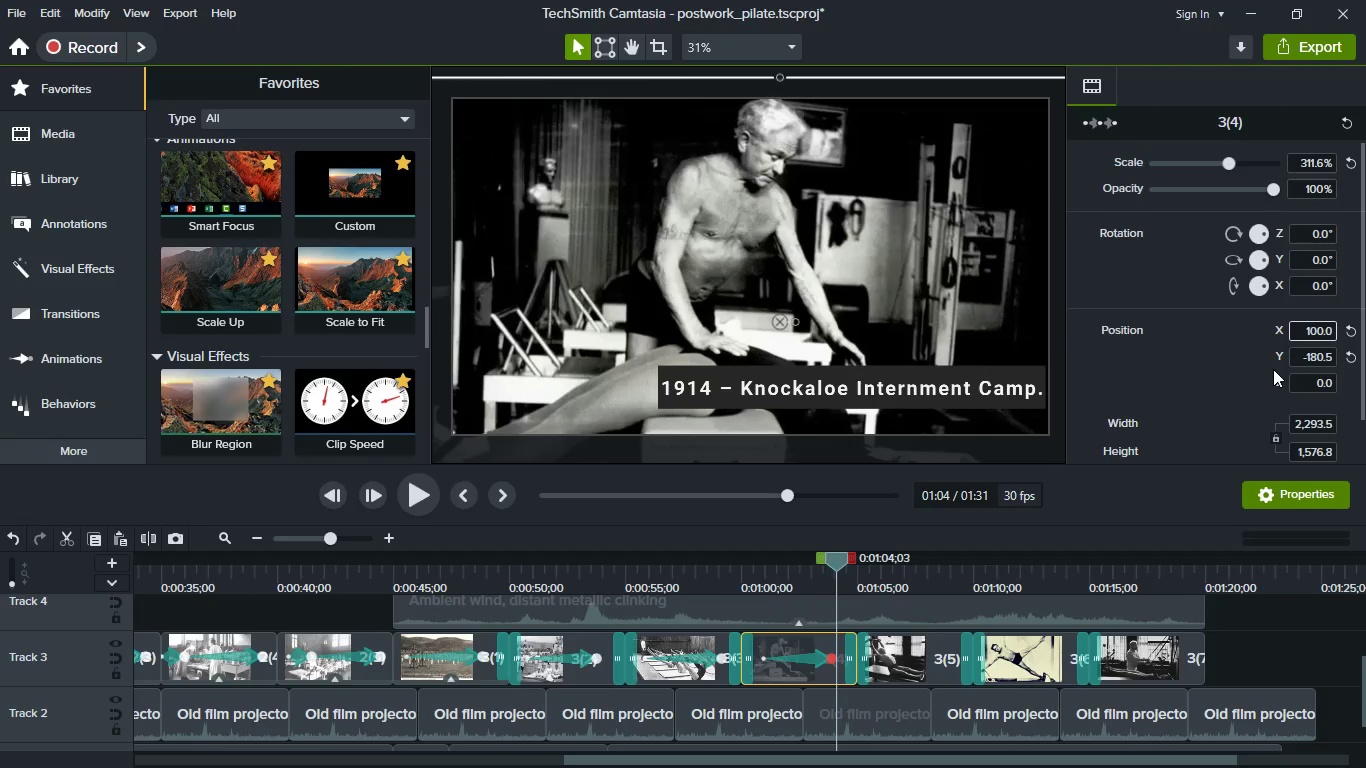 
key(Backspace)
key(Backspace)
key(Backspace)
type(70)
 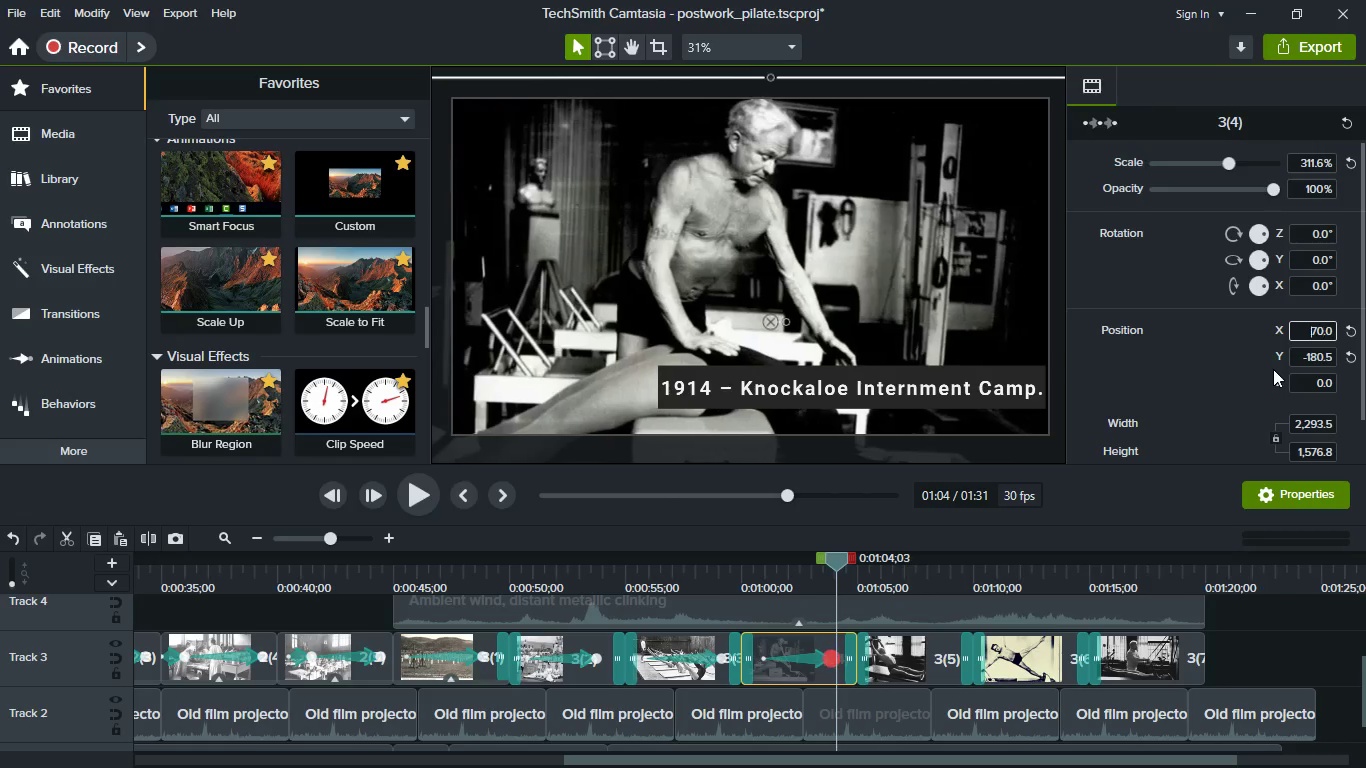 
key(Enter)
 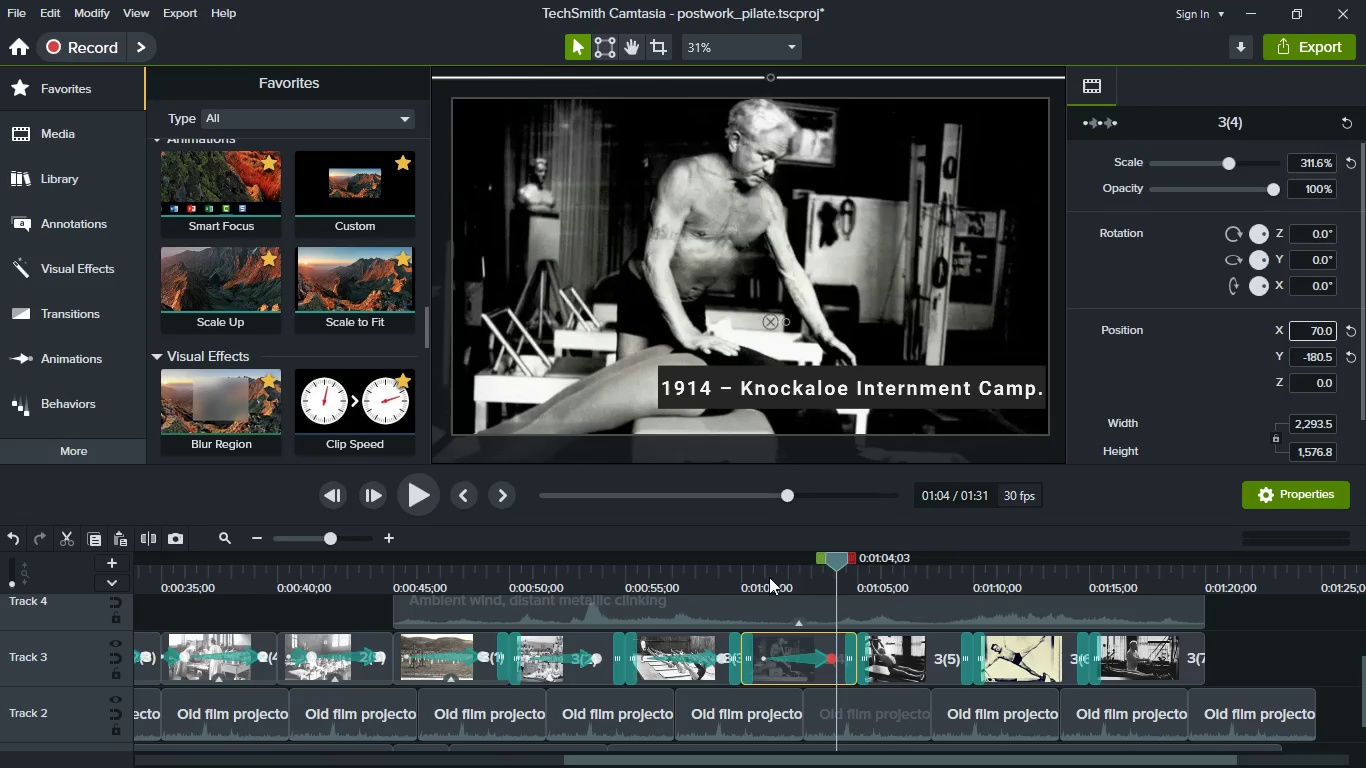 
left_click([761, 582])
 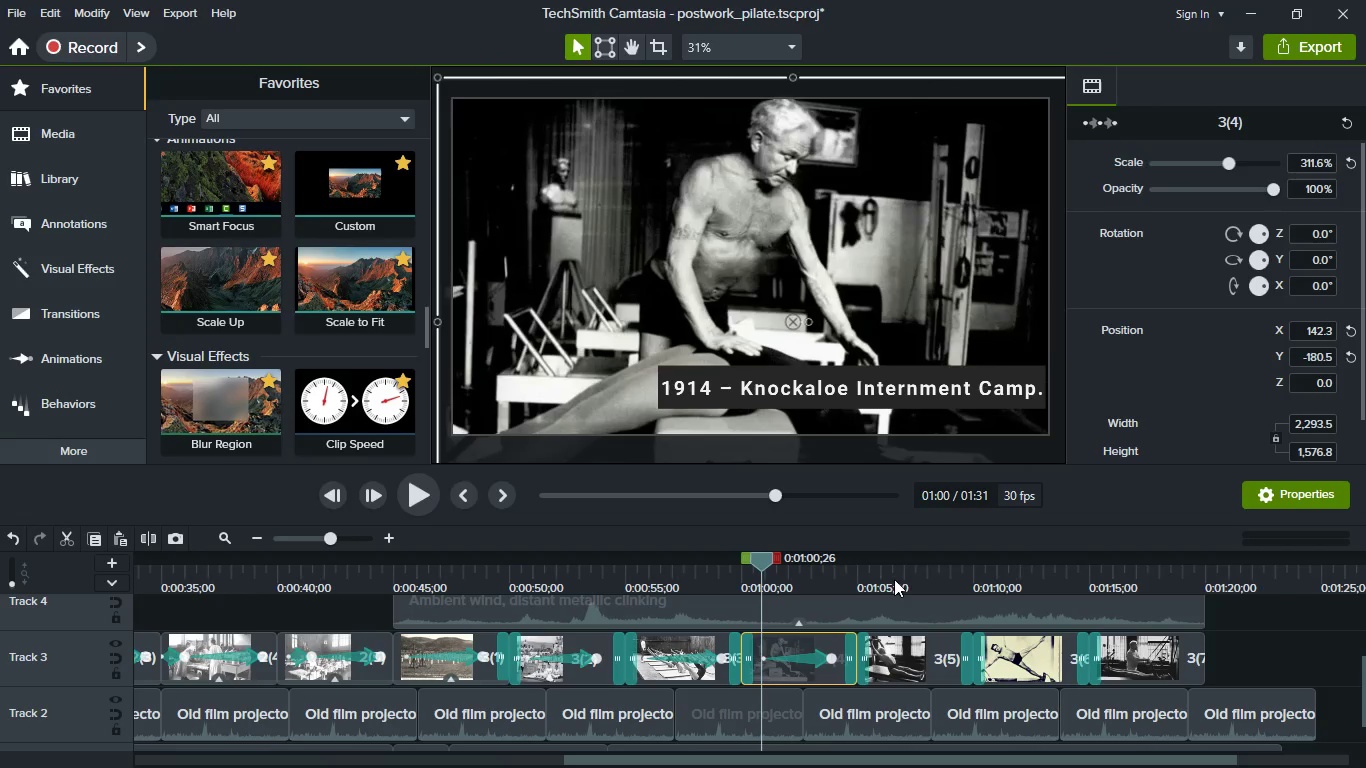 
left_click([897, 571])
 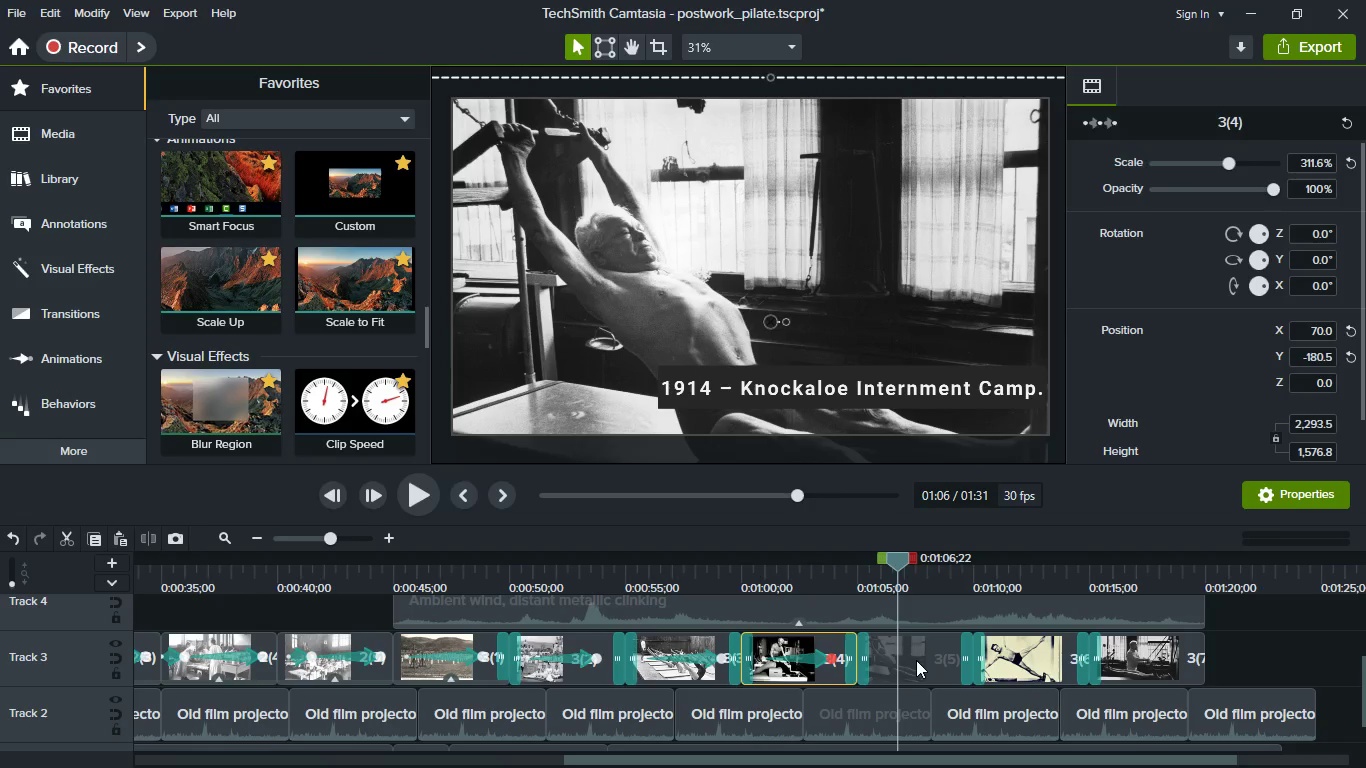 
left_click([916, 660])
 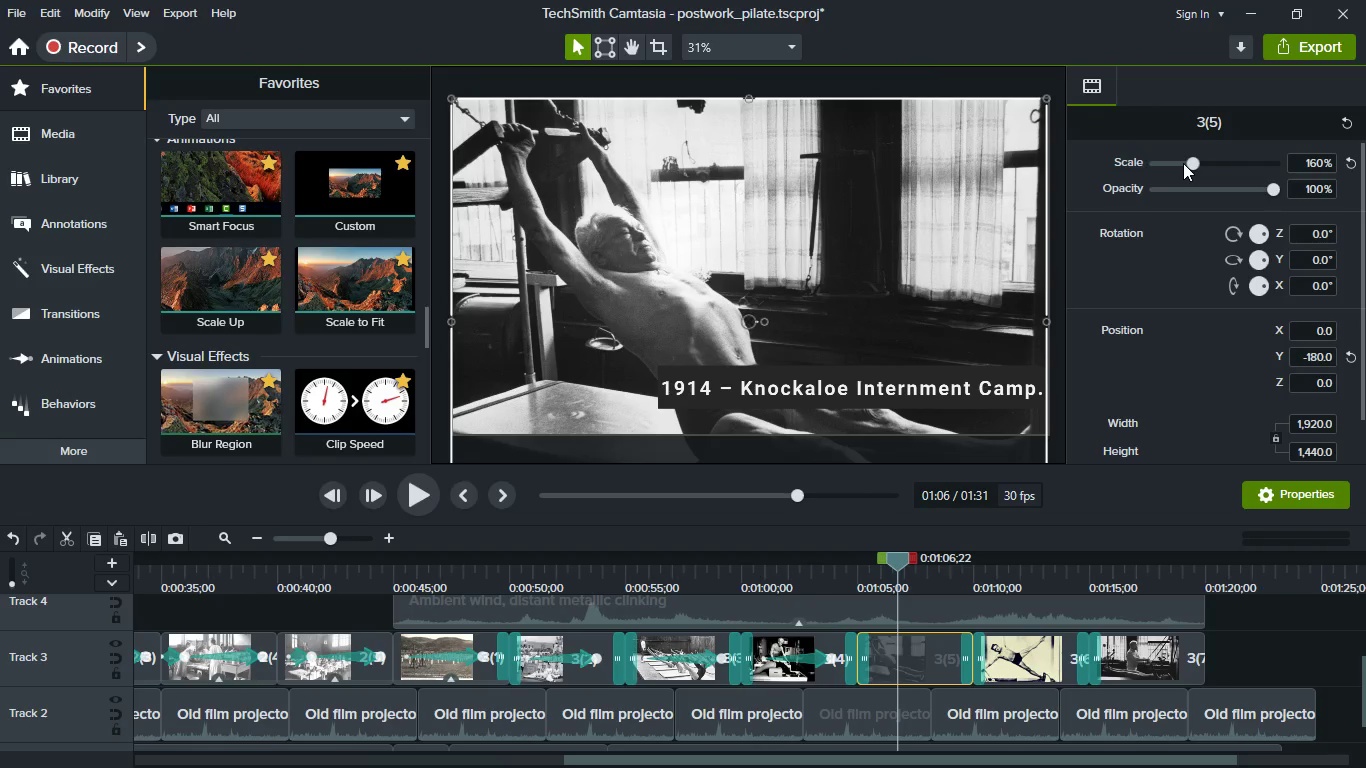 
left_click_drag(start_coordinate=[1183, 163], to_coordinate=[1193, 167])
 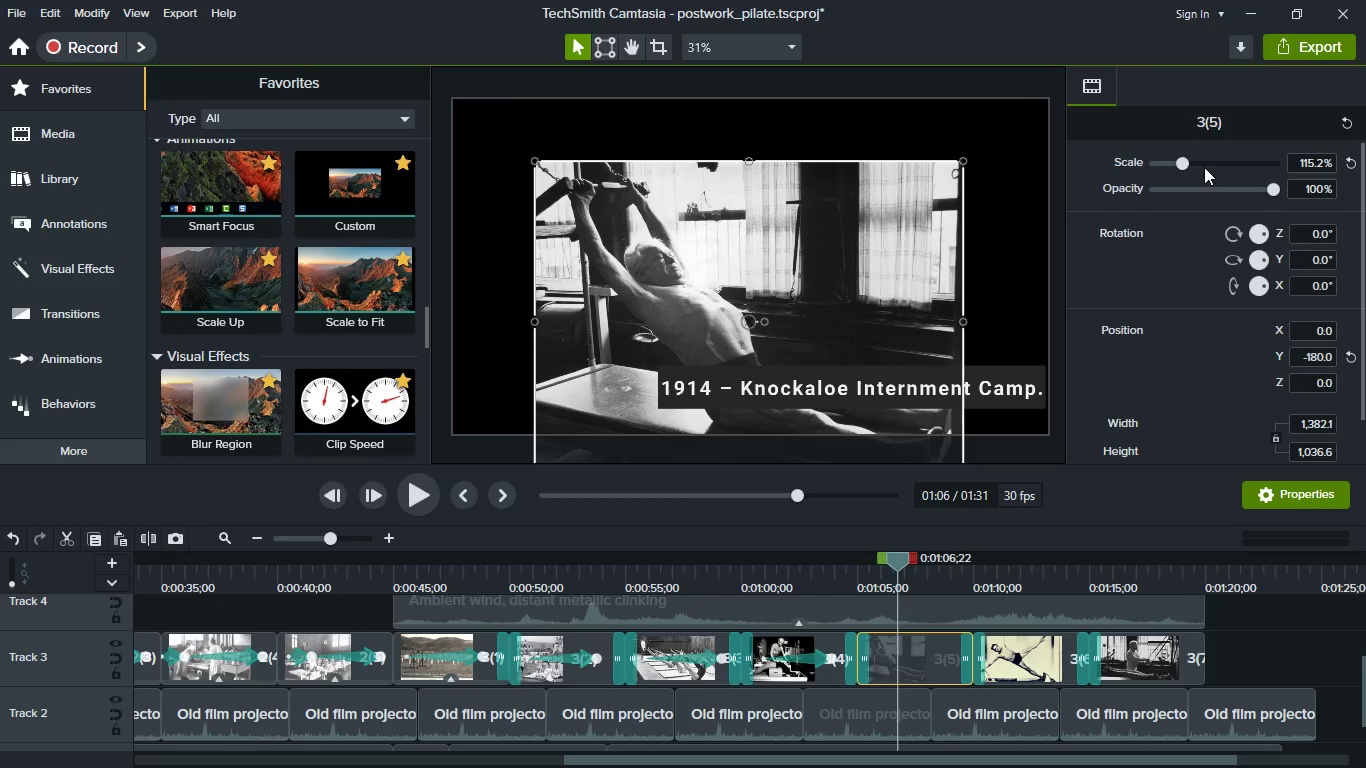 
key(Control+Z)
 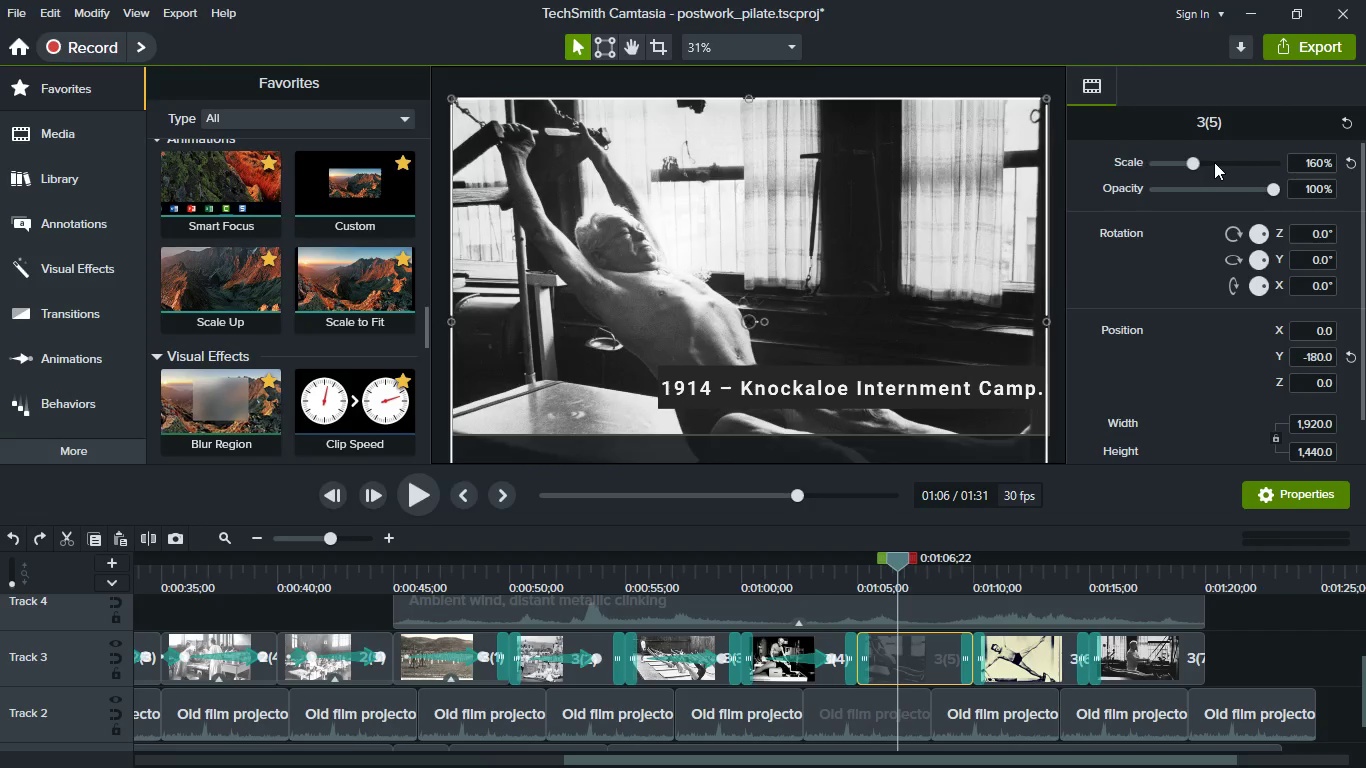 
left_click([1214, 162])
 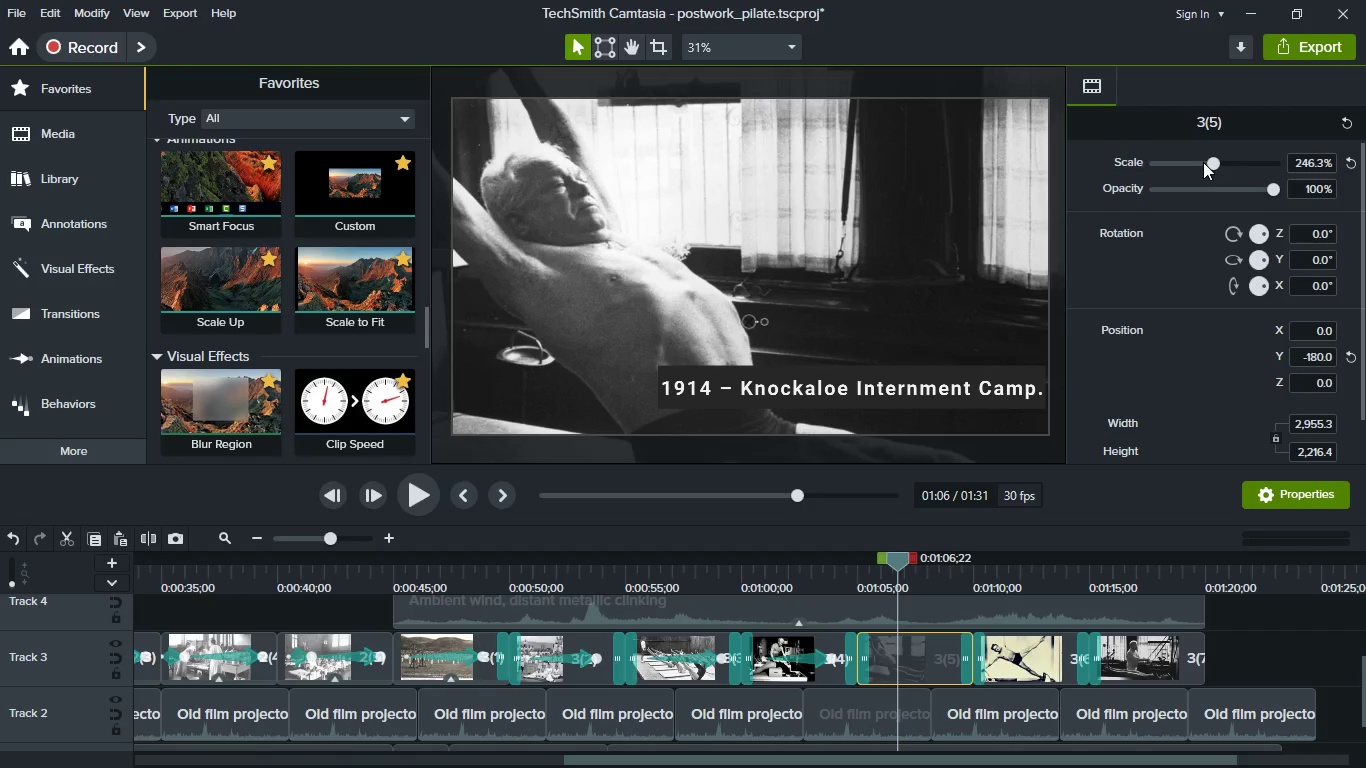 
left_click([1203, 162])
 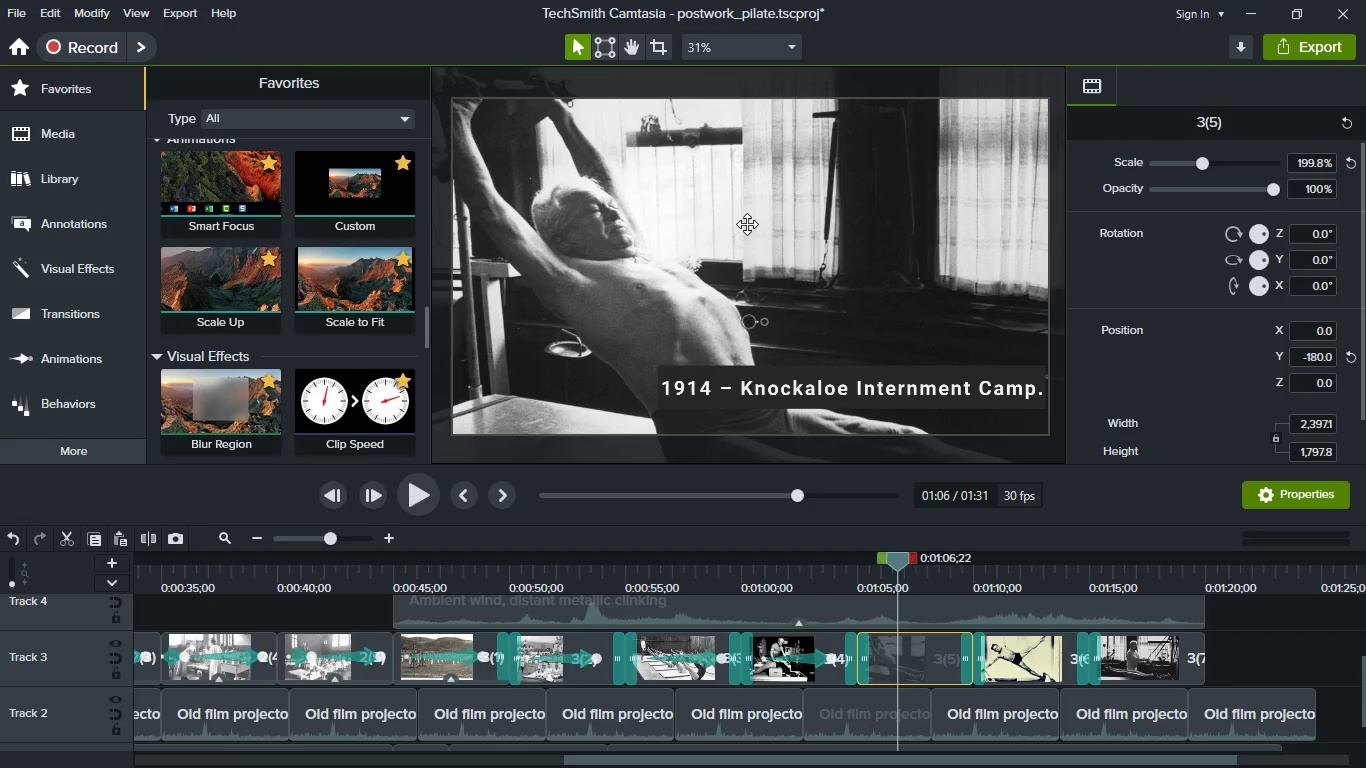 
left_click_drag(start_coordinate=[746, 224], to_coordinate=[811, 258])
 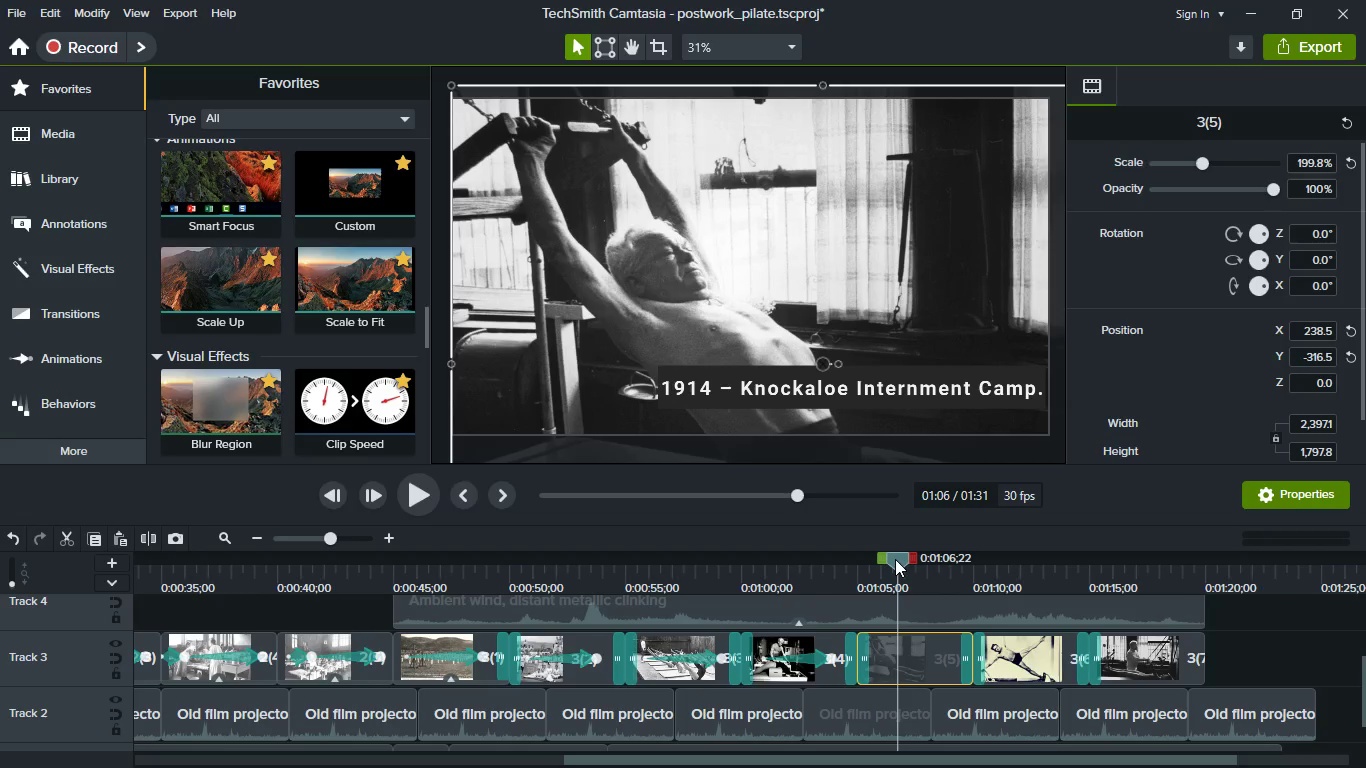 
left_click_drag(start_coordinate=[895, 559], to_coordinate=[948, 568])
 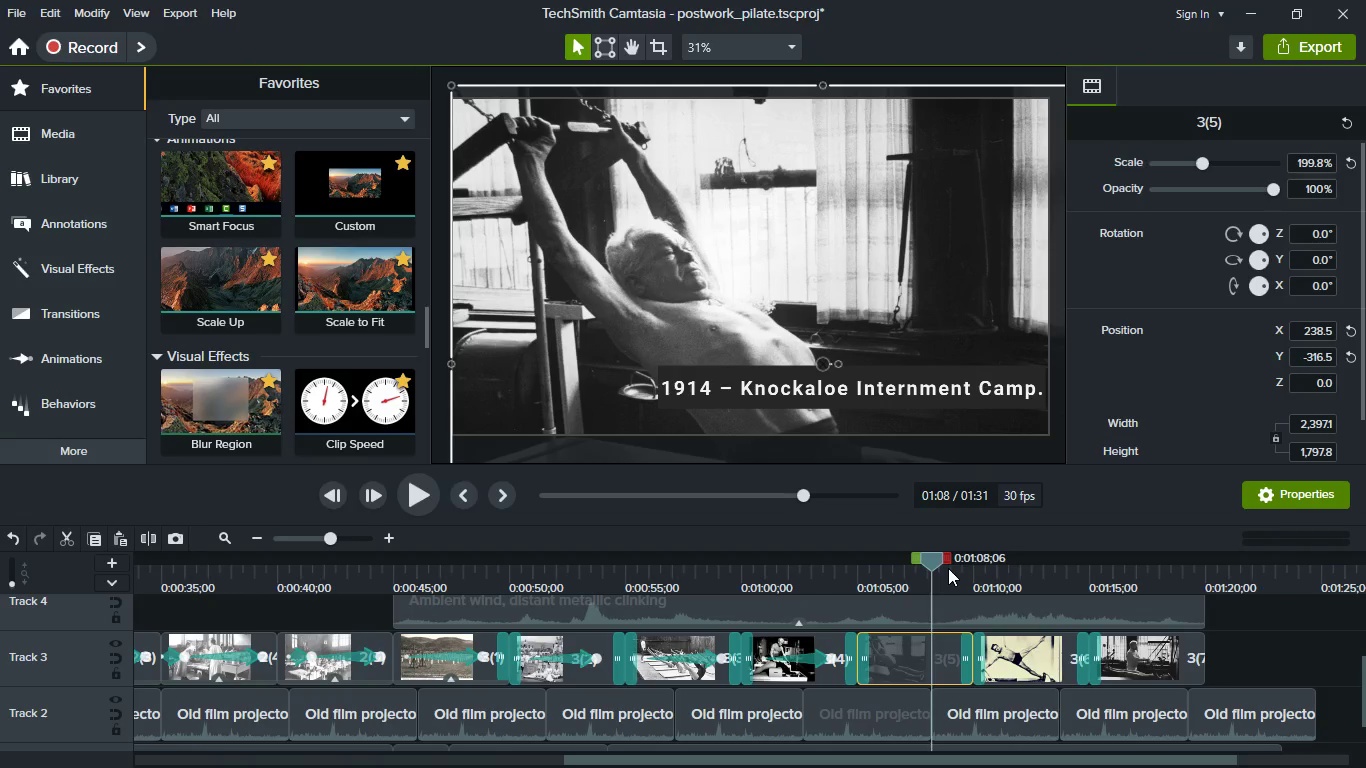 
left_click([948, 568])
 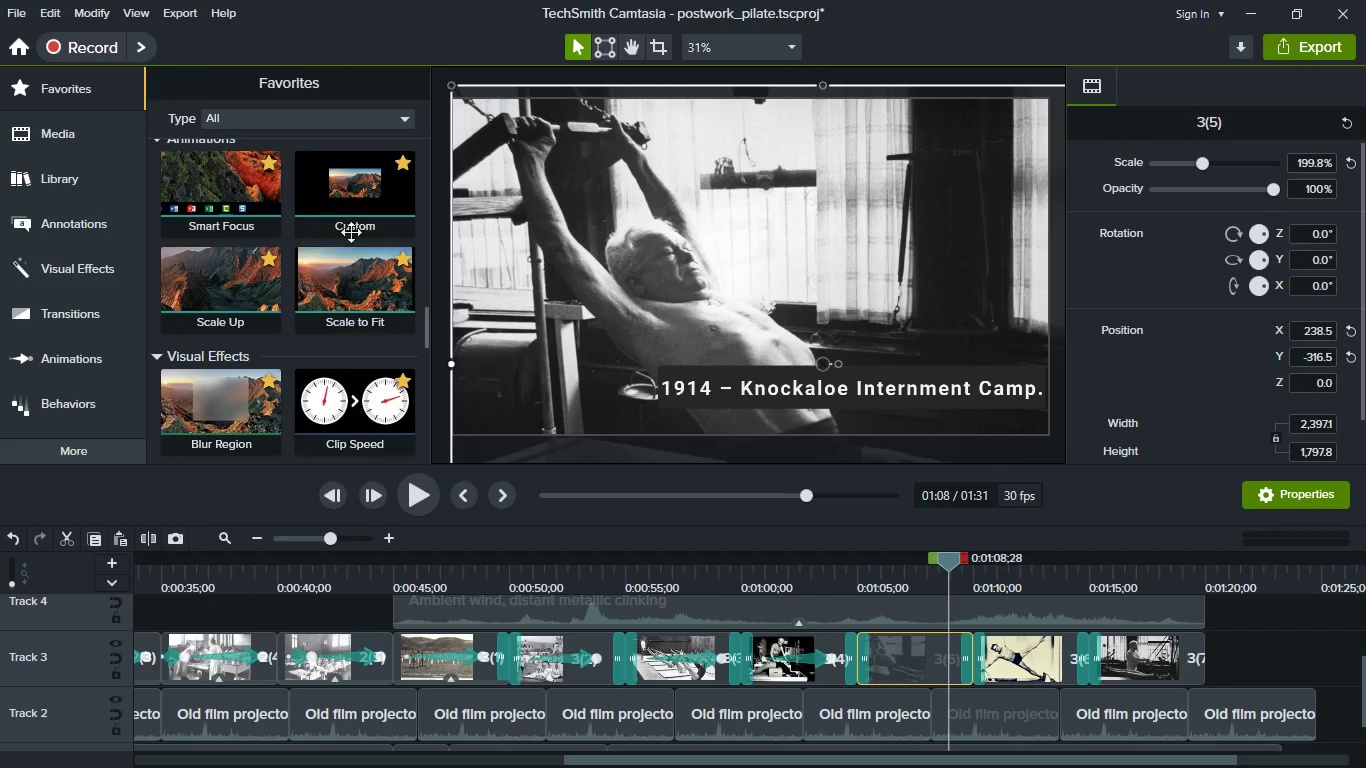 
left_click_drag(start_coordinate=[343, 193], to_coordinate=[946, 663])
 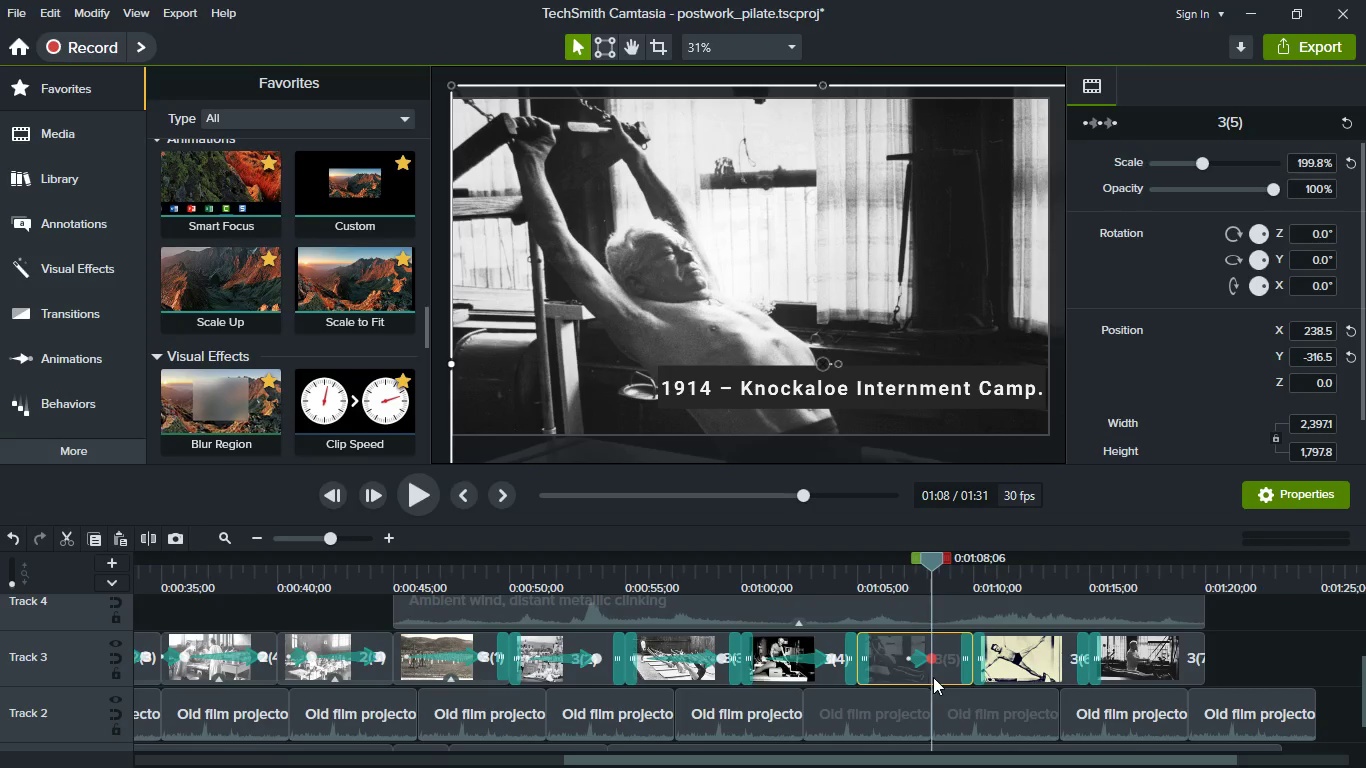 
left_click_drag(start_coordinate=[931, 661], to_coordinate=[958, 663])
 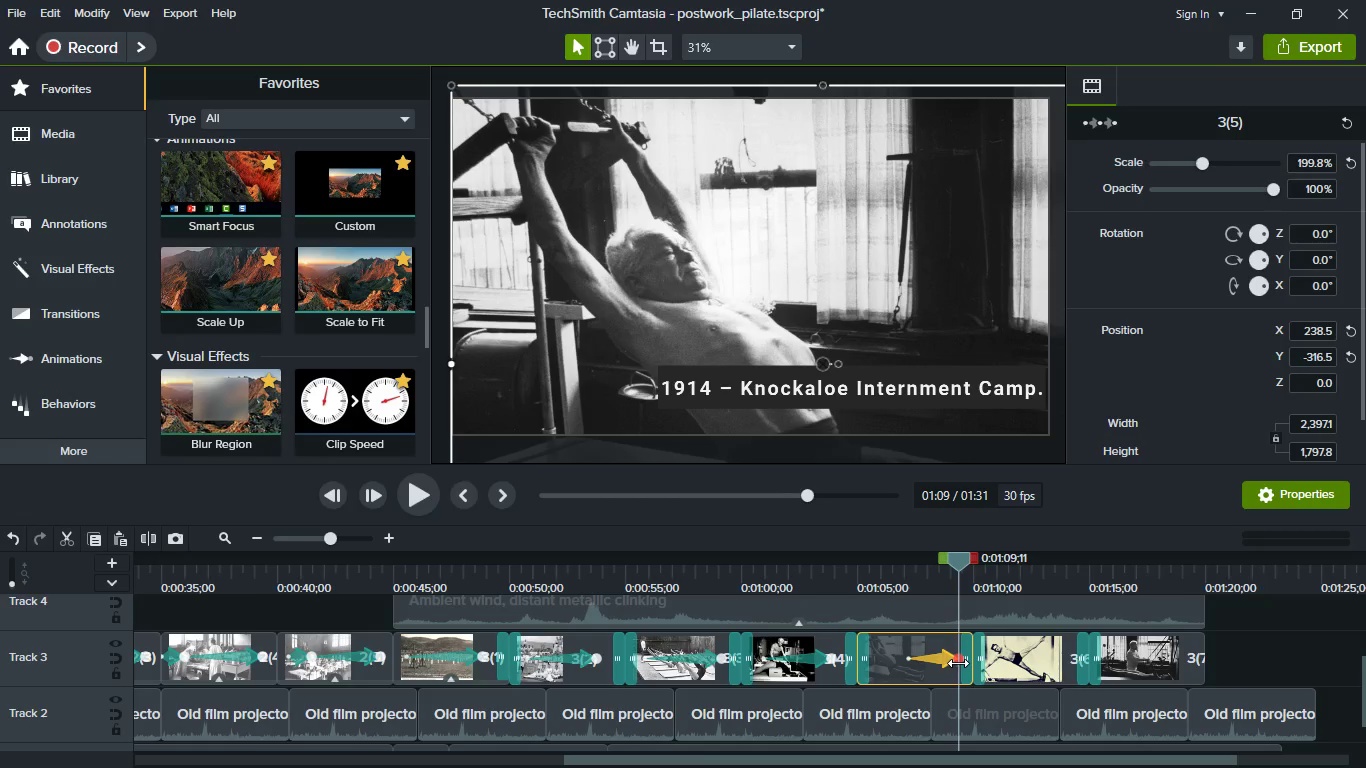 
key(Control+Z)
 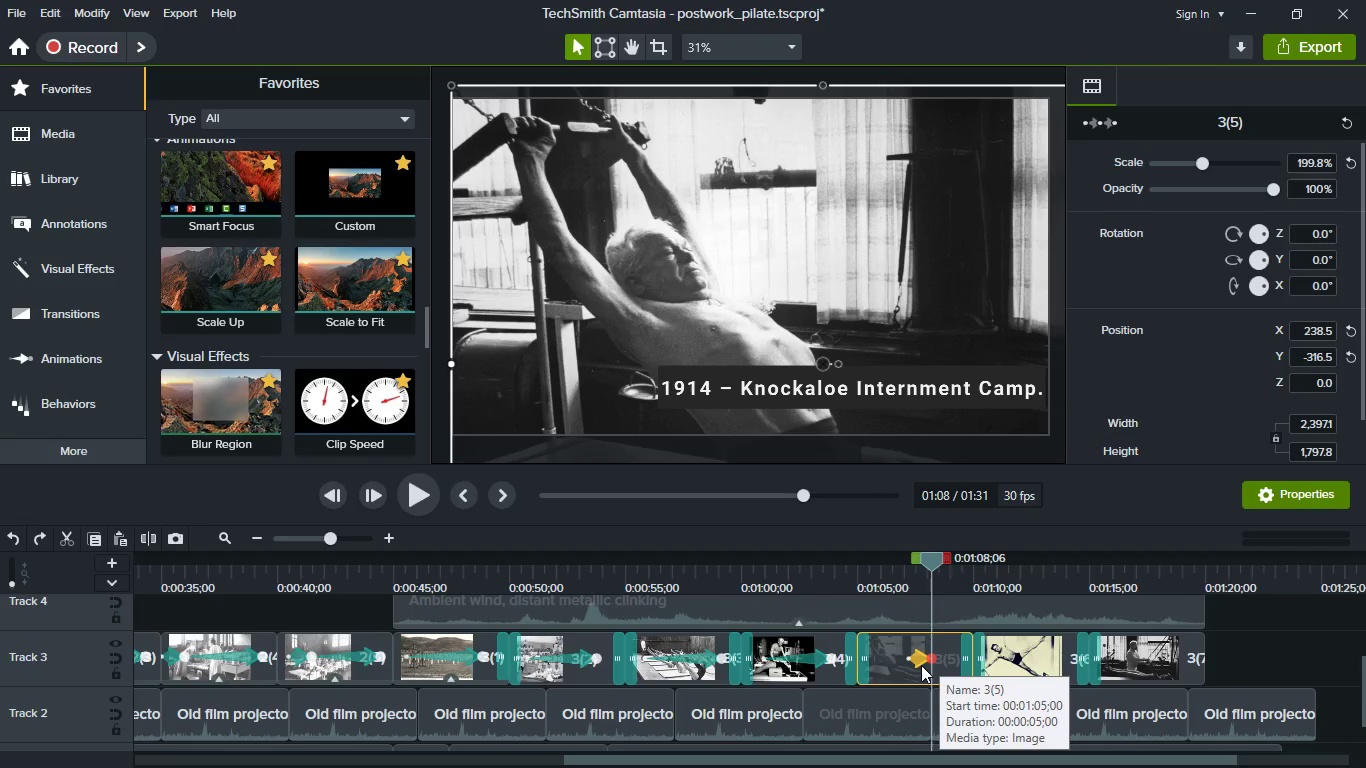 
left_click([920, 663])
 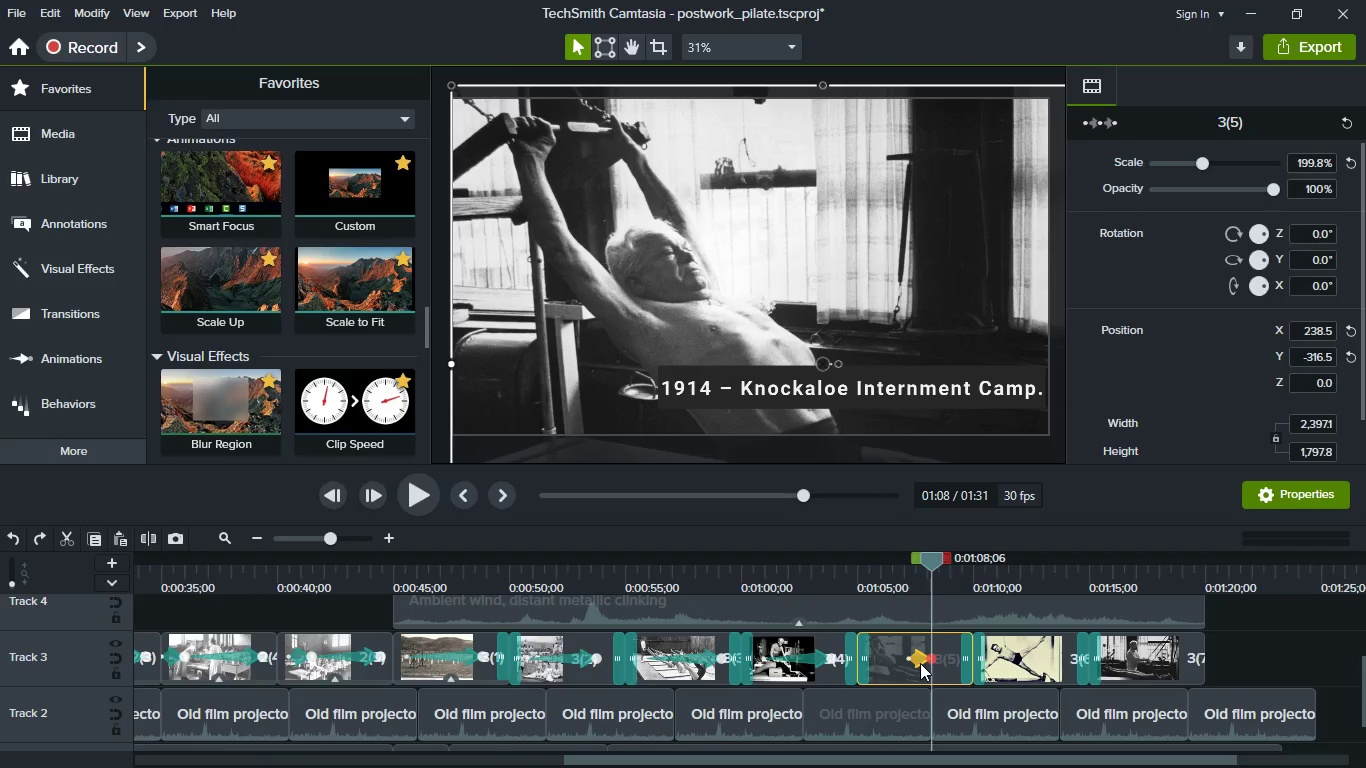 
key(Delete)
 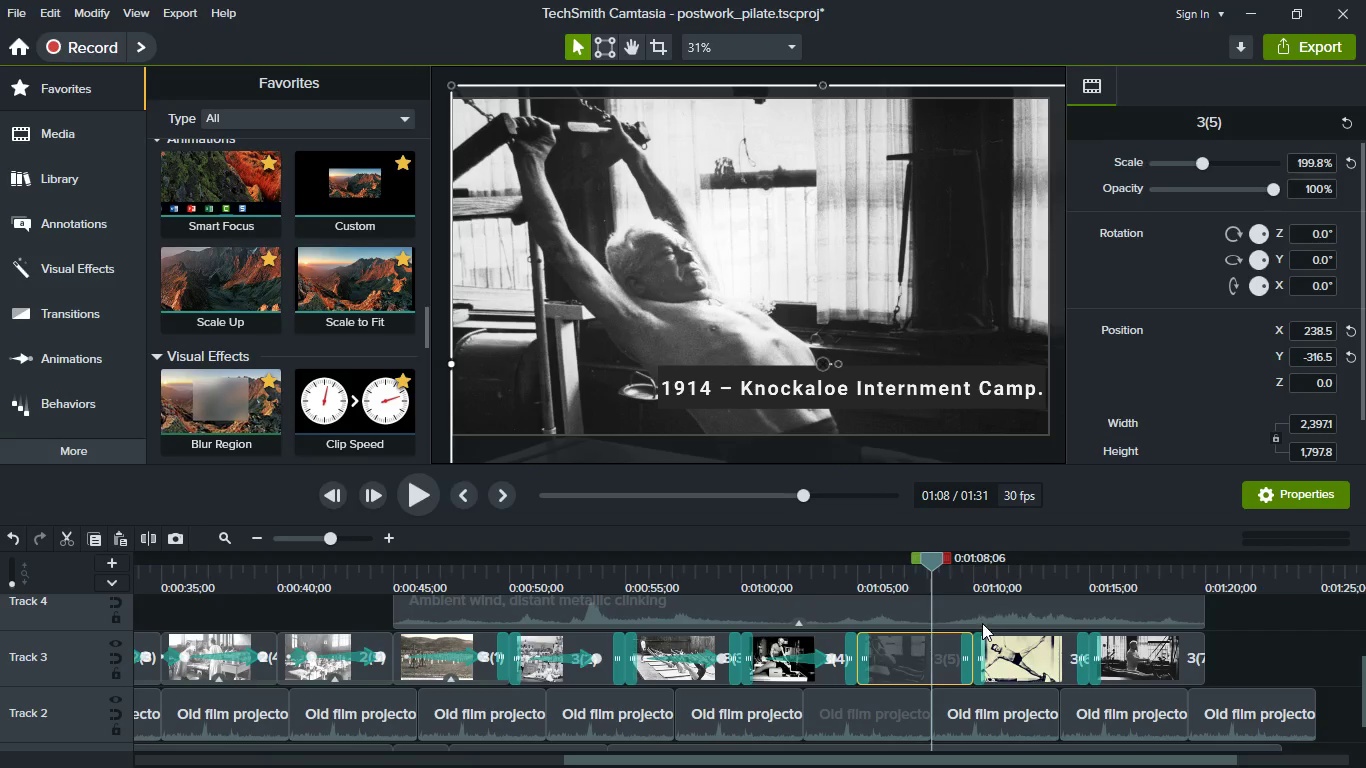 
hold_key(key=ControlLeft, duration=0.39)
scroll: coordinate [989, 658], scroll_direction: up, amount: 1.0
 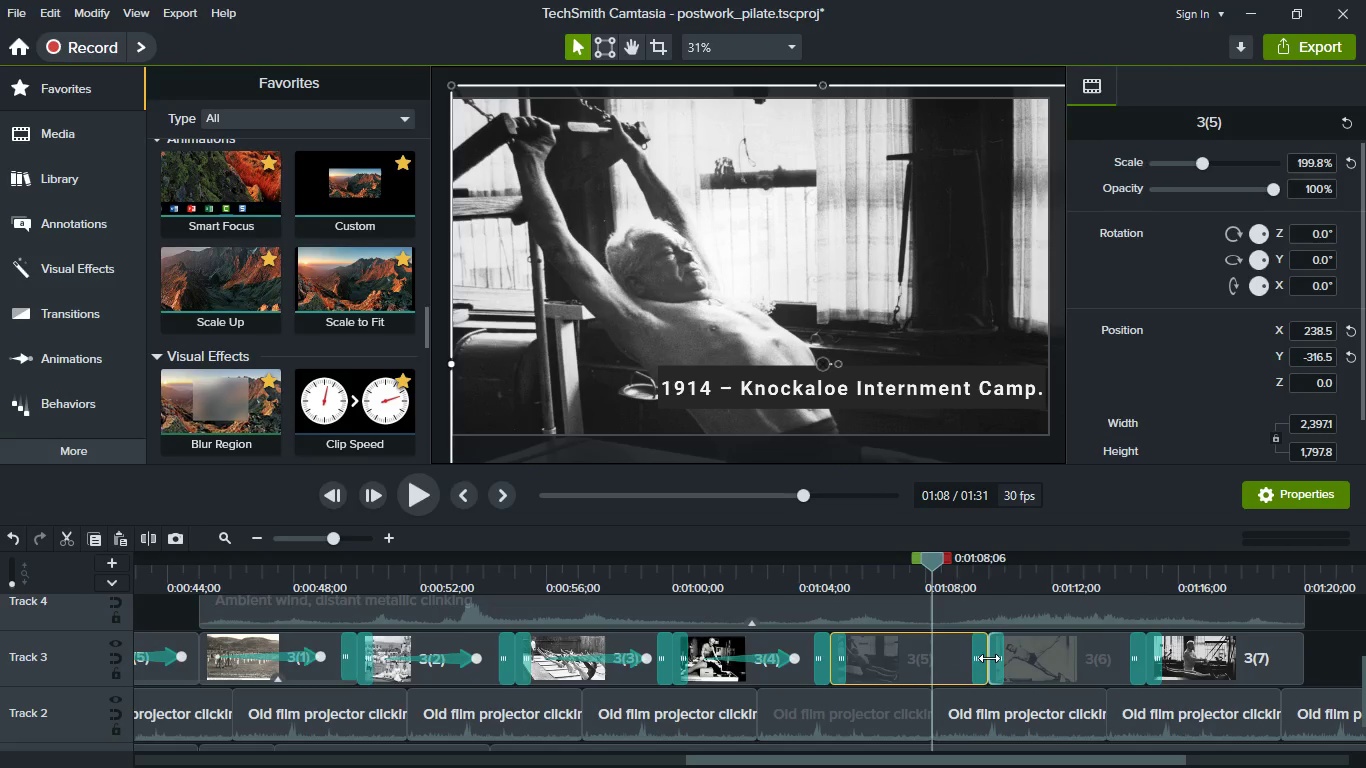 
hold_key(key=ShiftLeft, duration=0.36)
scroll: coordinate [989, 658], scroll_direction: down, amount: 2.0
 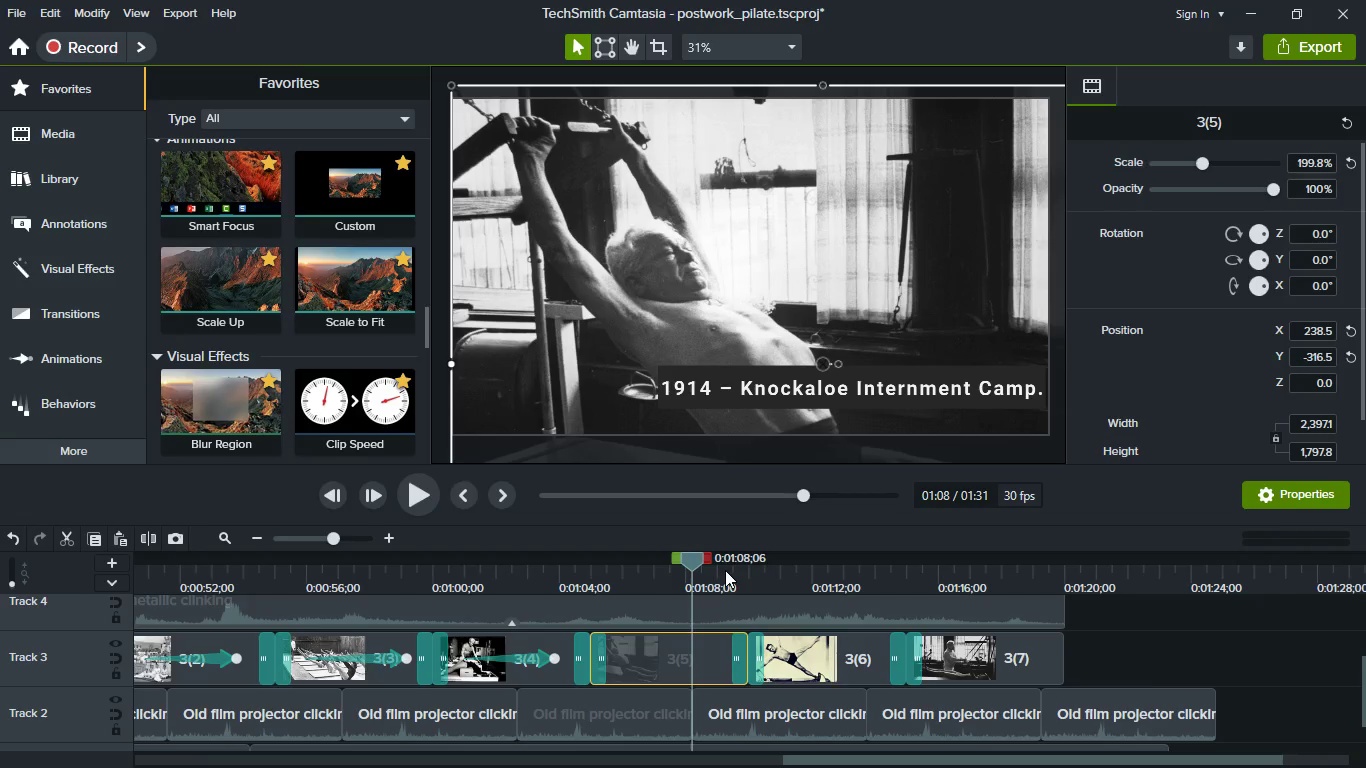 
left_click([719, 569])
 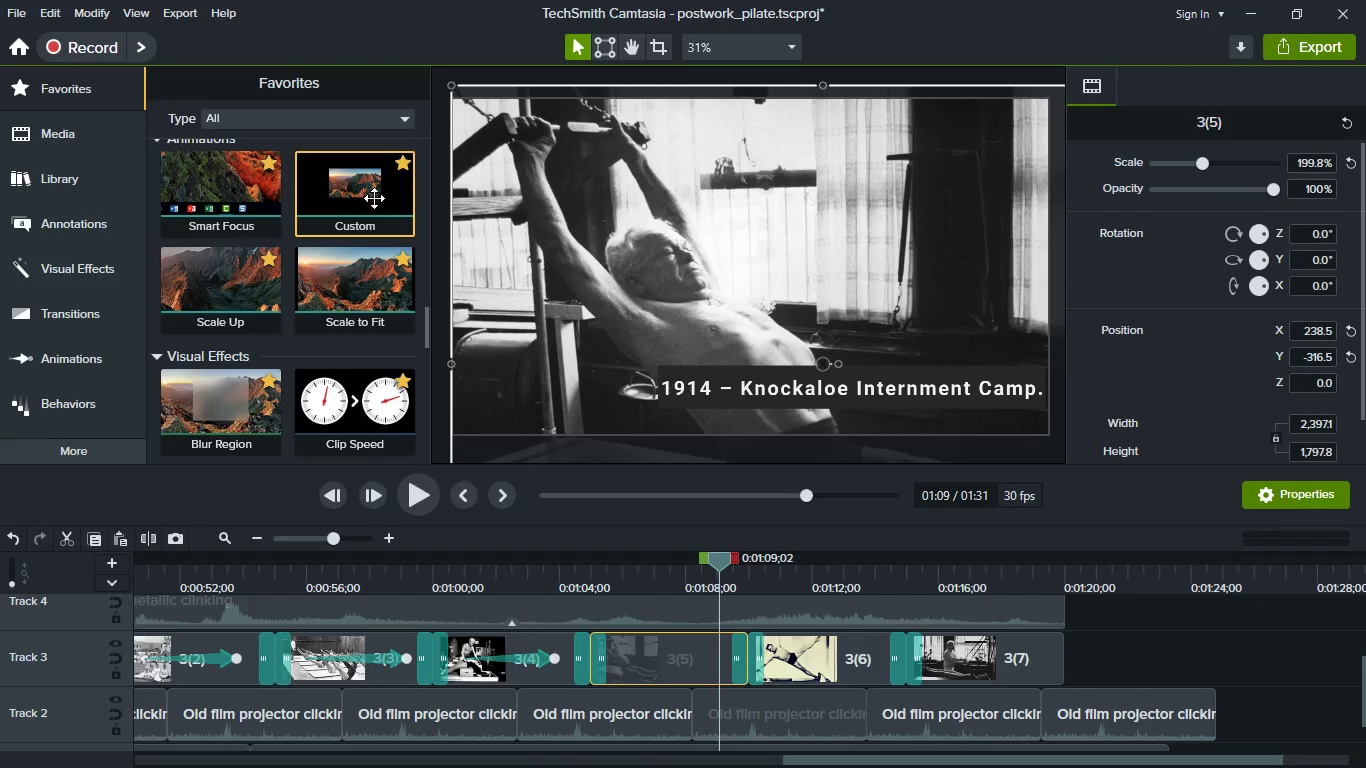 
left_click_drag(start_coordinate=[374, 198], to_coordinate=[712, 655])
 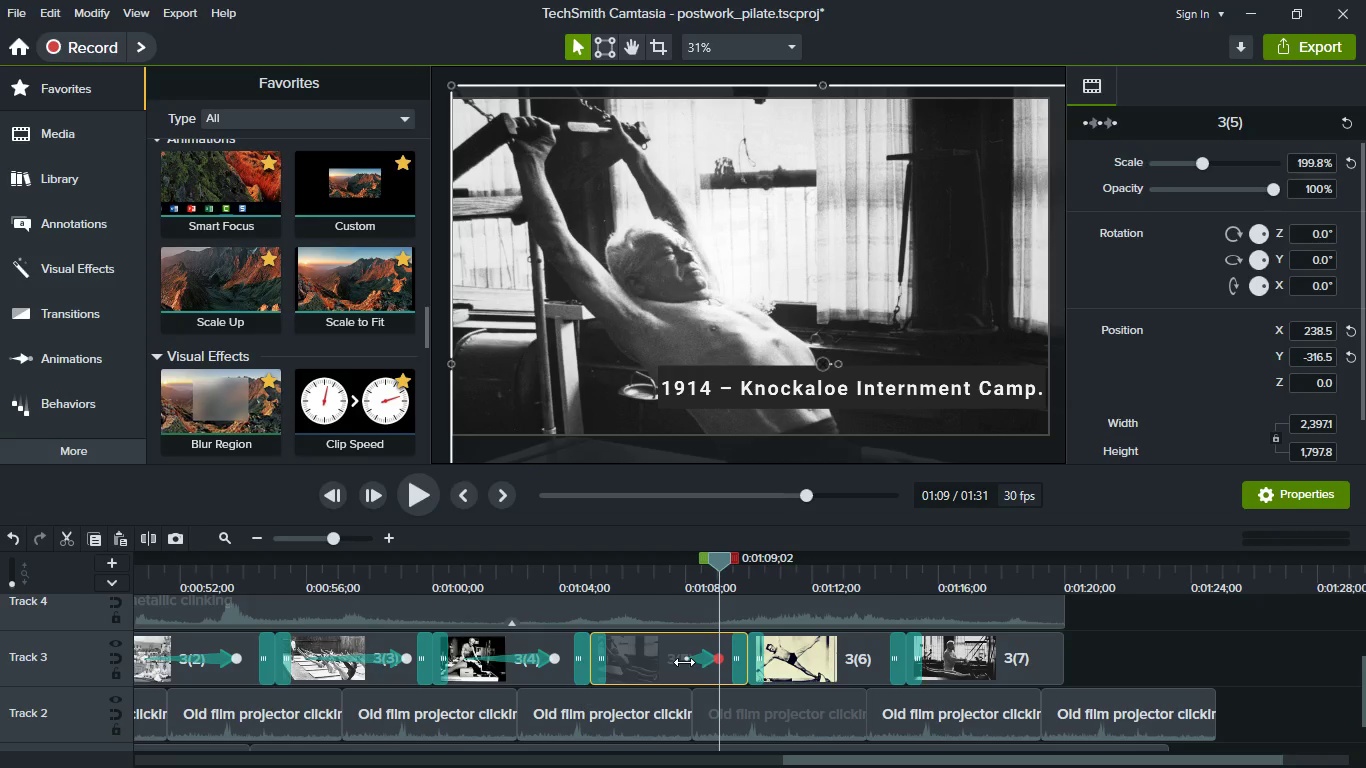 
left_click_drag(start_coordinate=[684, 662], to_coordinate=[611, 648])
 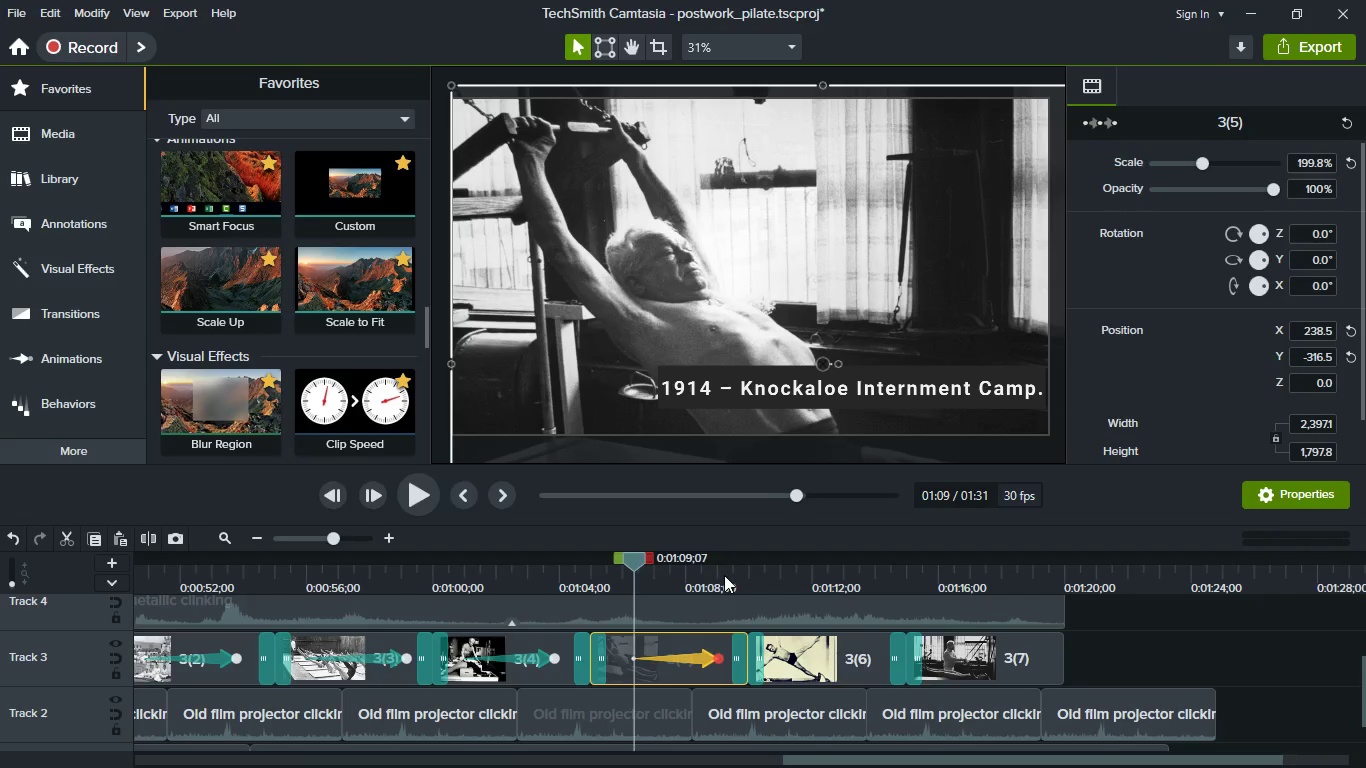 
left_click([724, 575])
 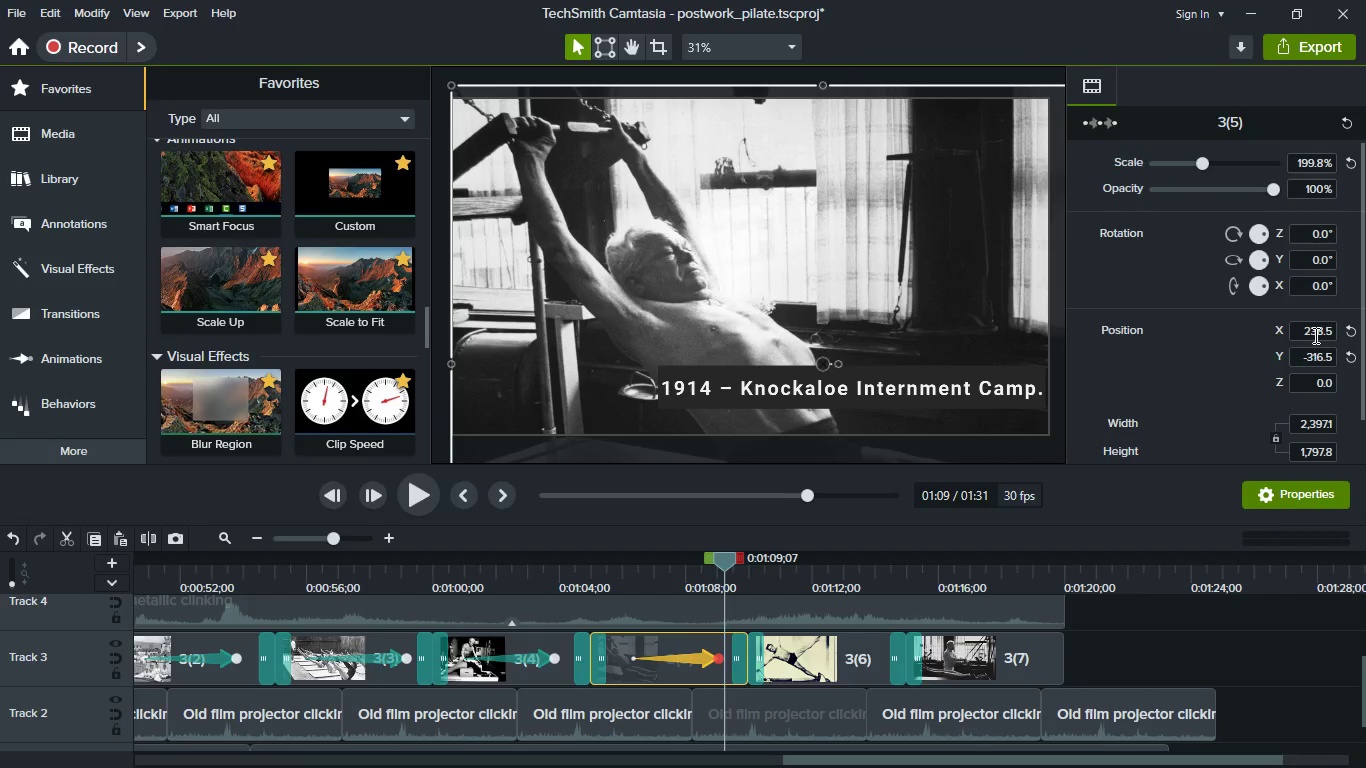 
left_click([1314, 335])
 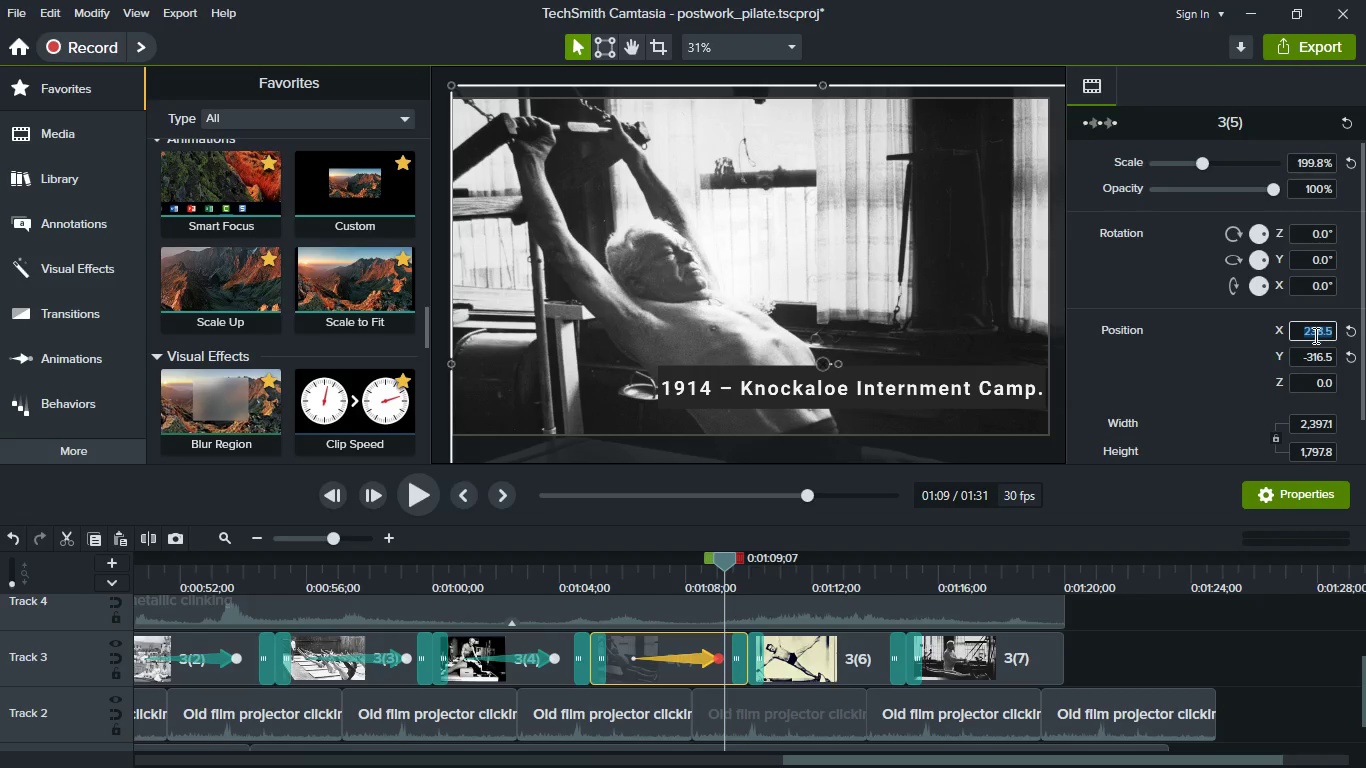 
type(100)
 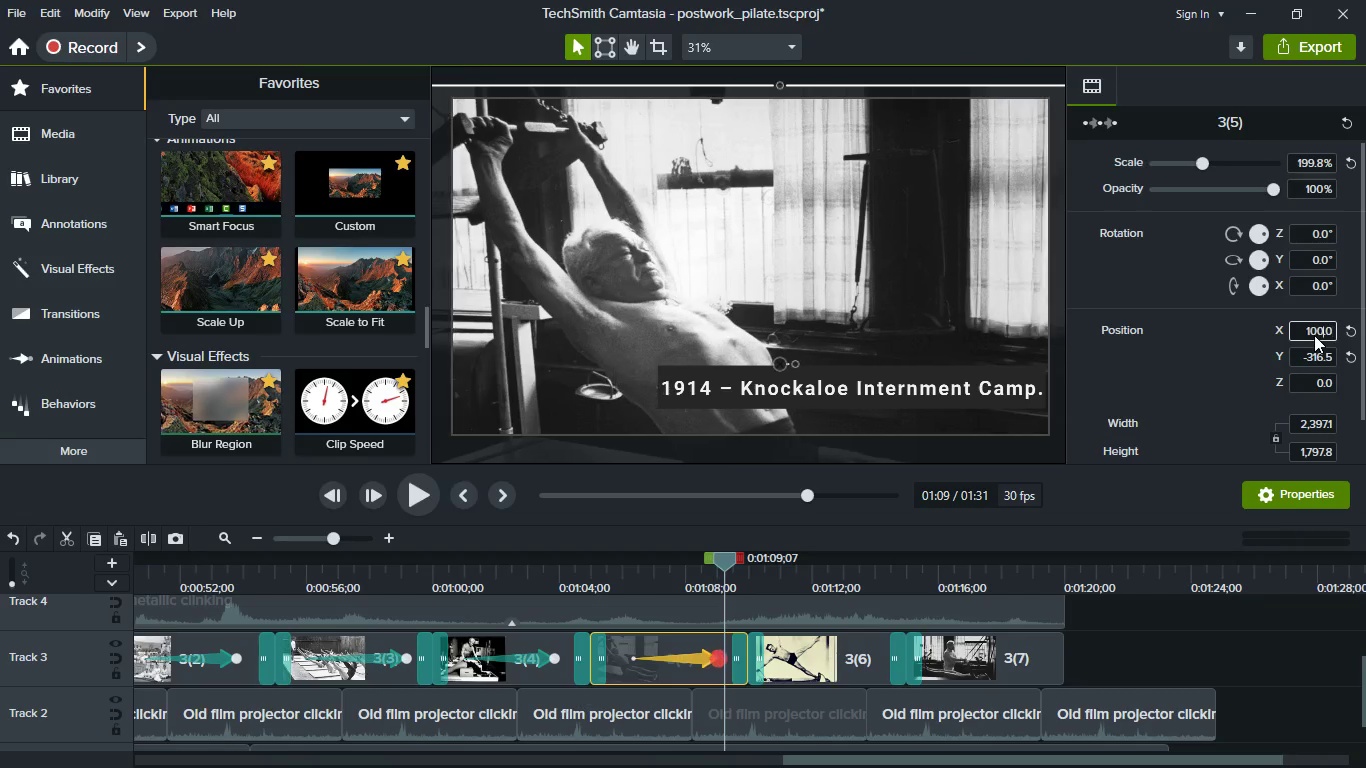 
key(Enter)
 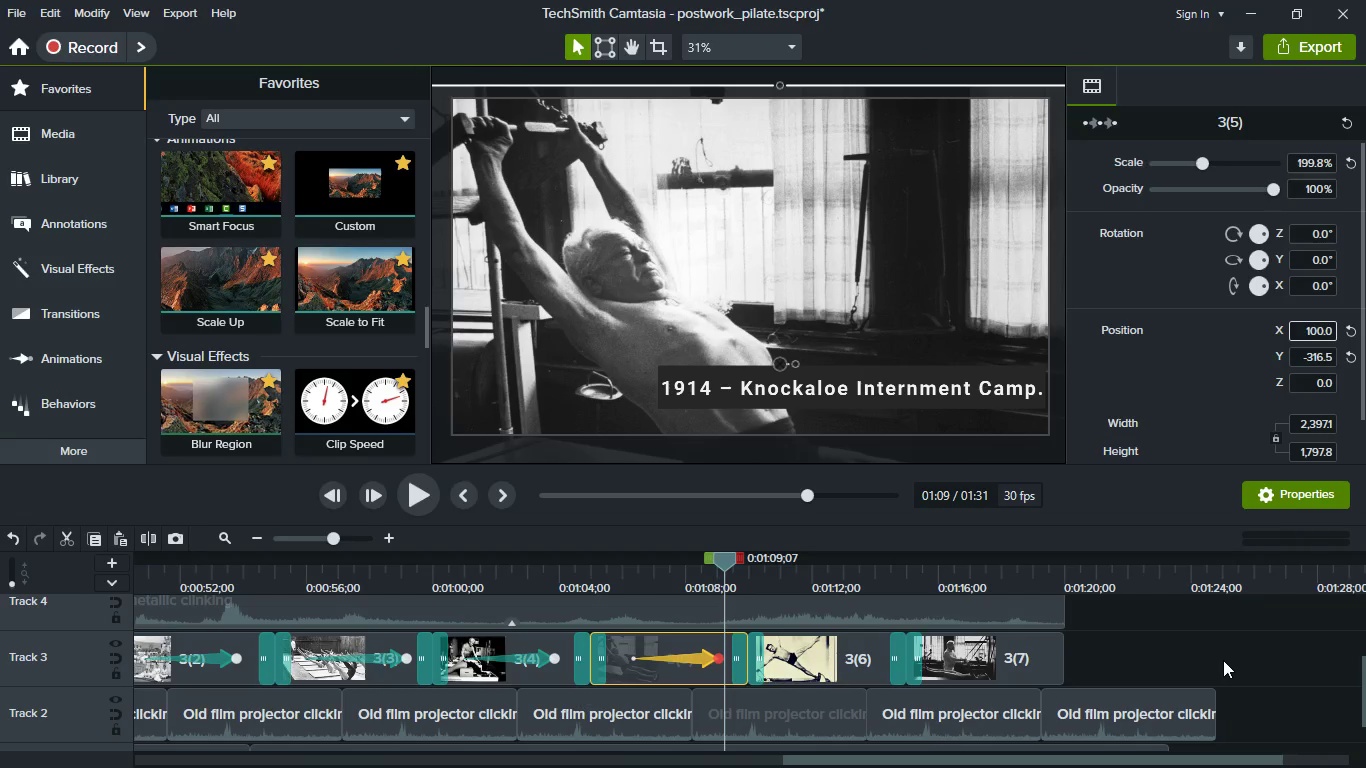 
left_click([1223, 660])
 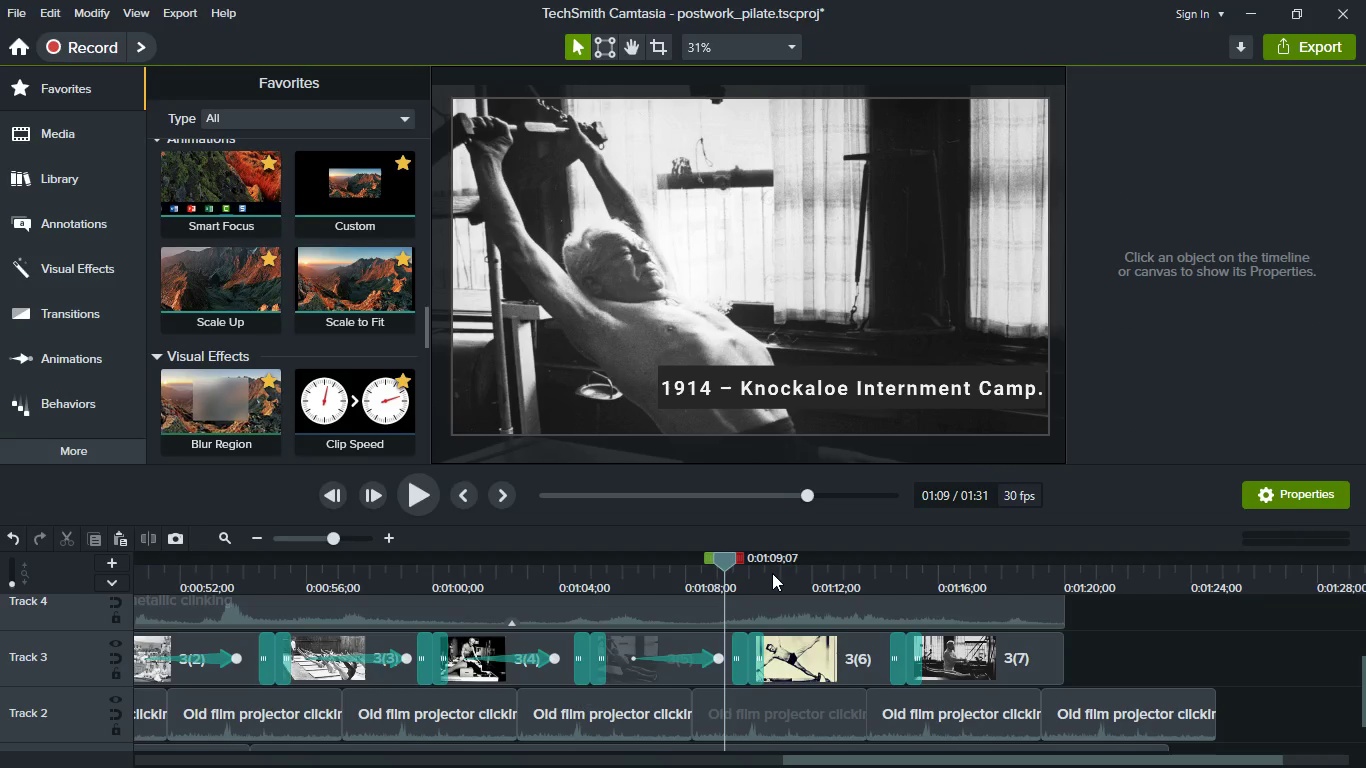 
left_click([772, 573])
 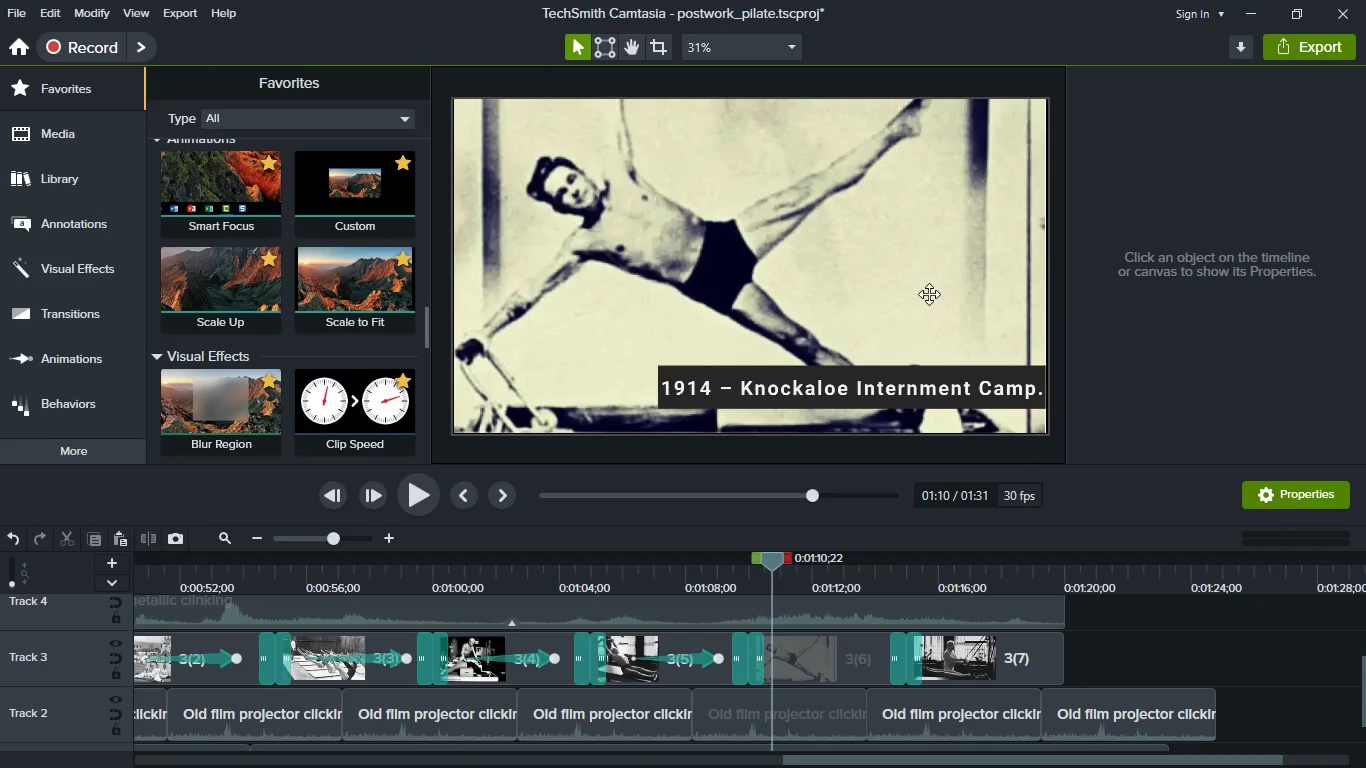 
left_click([929, 294])
 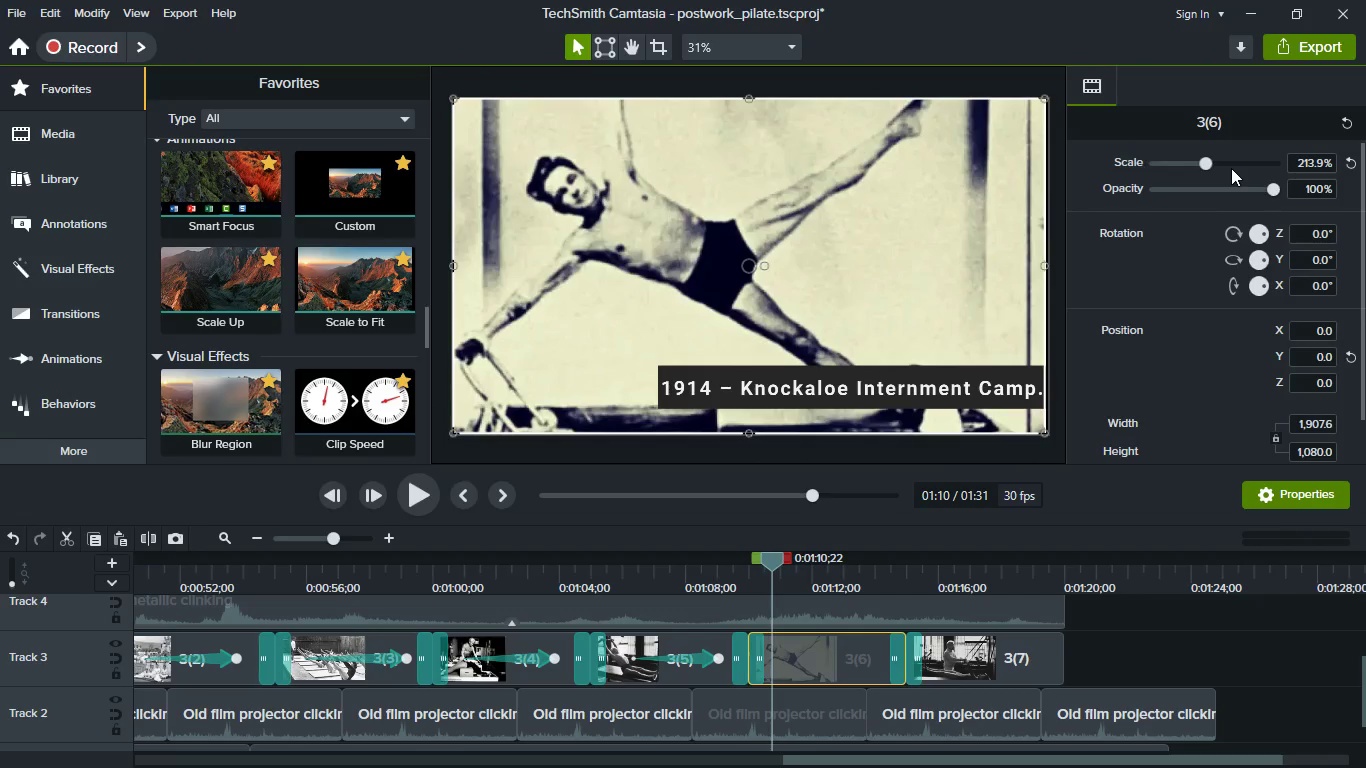 
left_click([1231, 168])
 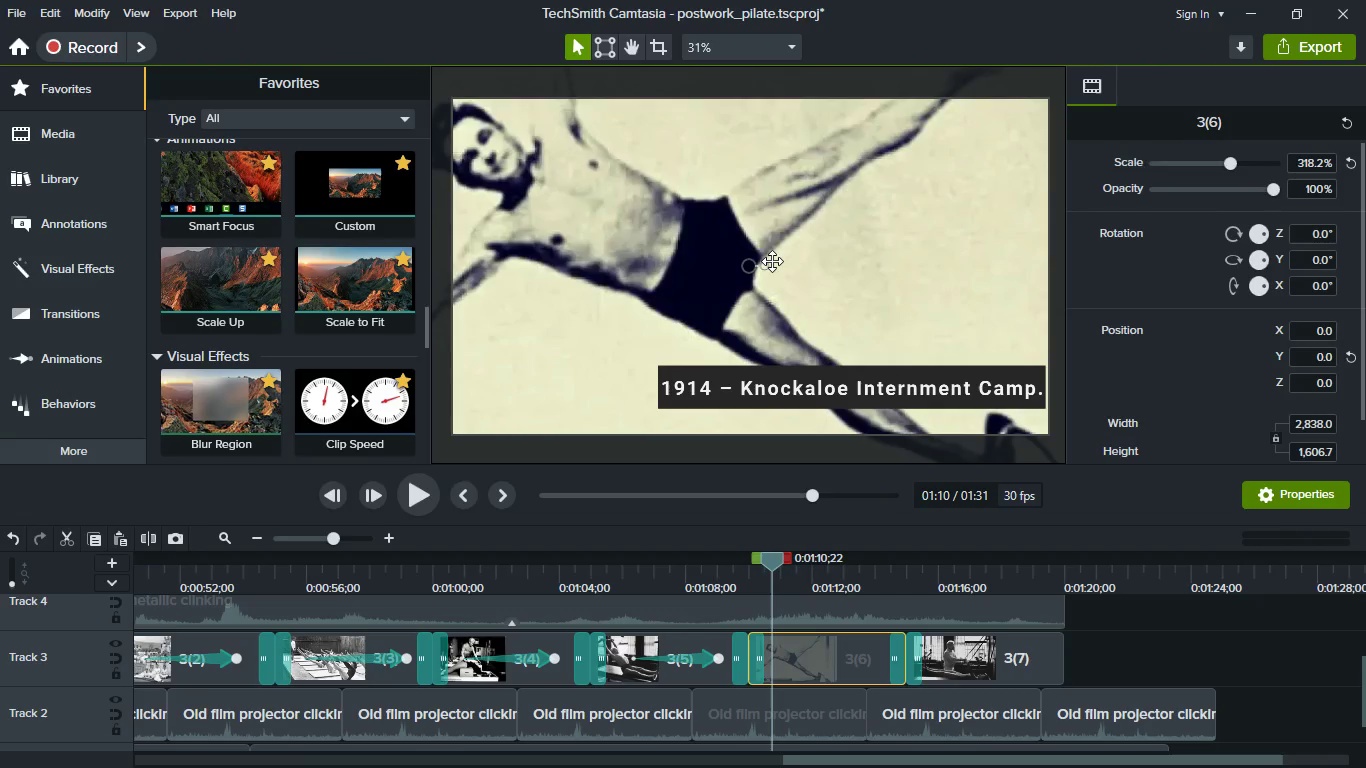 
left_click_drag(start_coordinate=[772, 261], to_coordinate=[888, 302])
 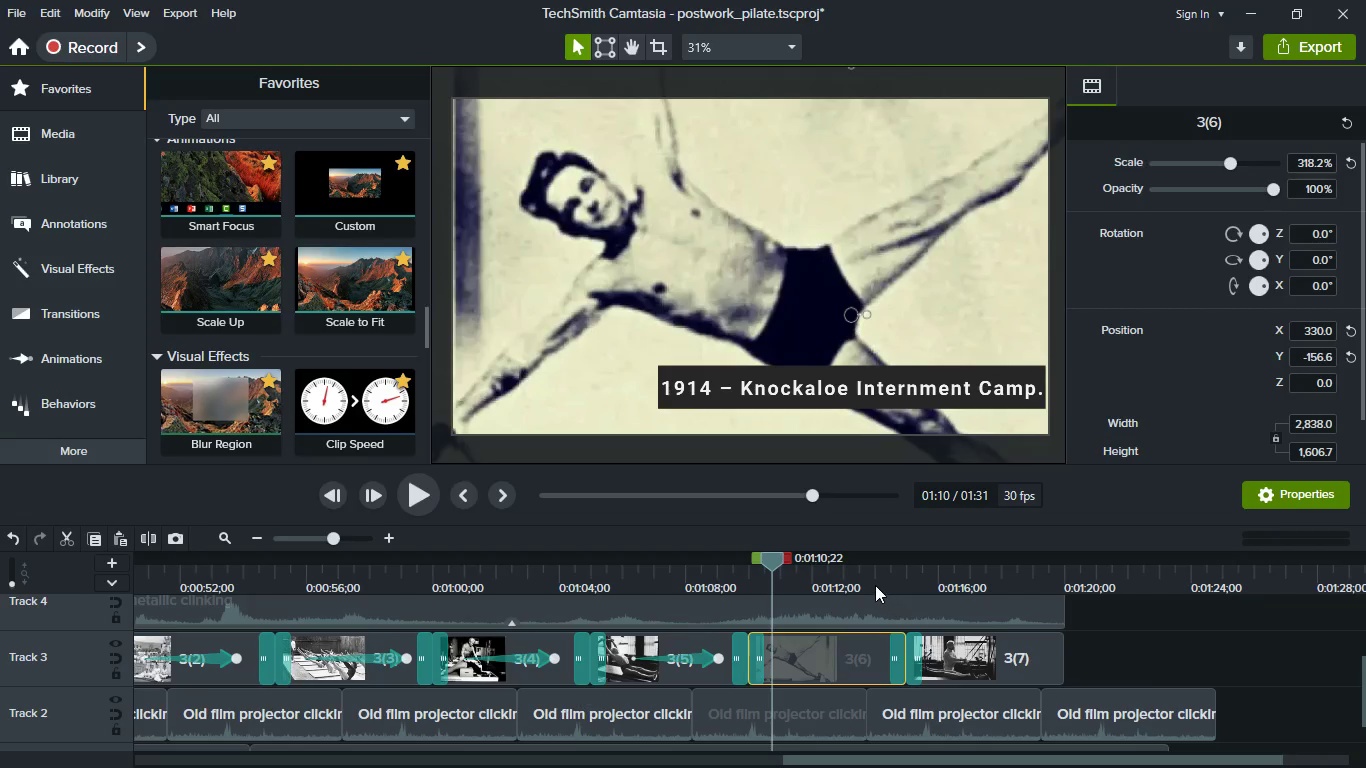 
left_click([875, 585])
 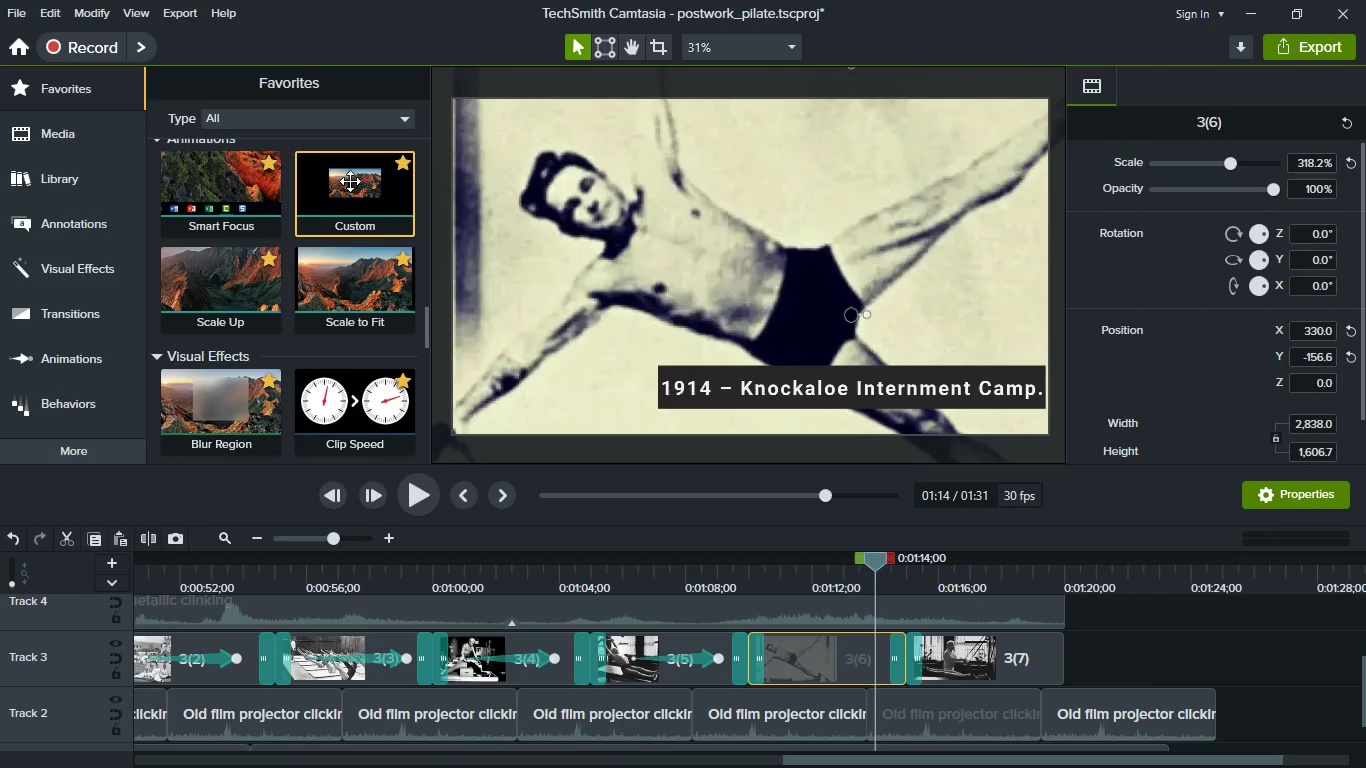 
left_click_drag(start_coordinate=[350, 181], to_coordinate=[867, 637])
 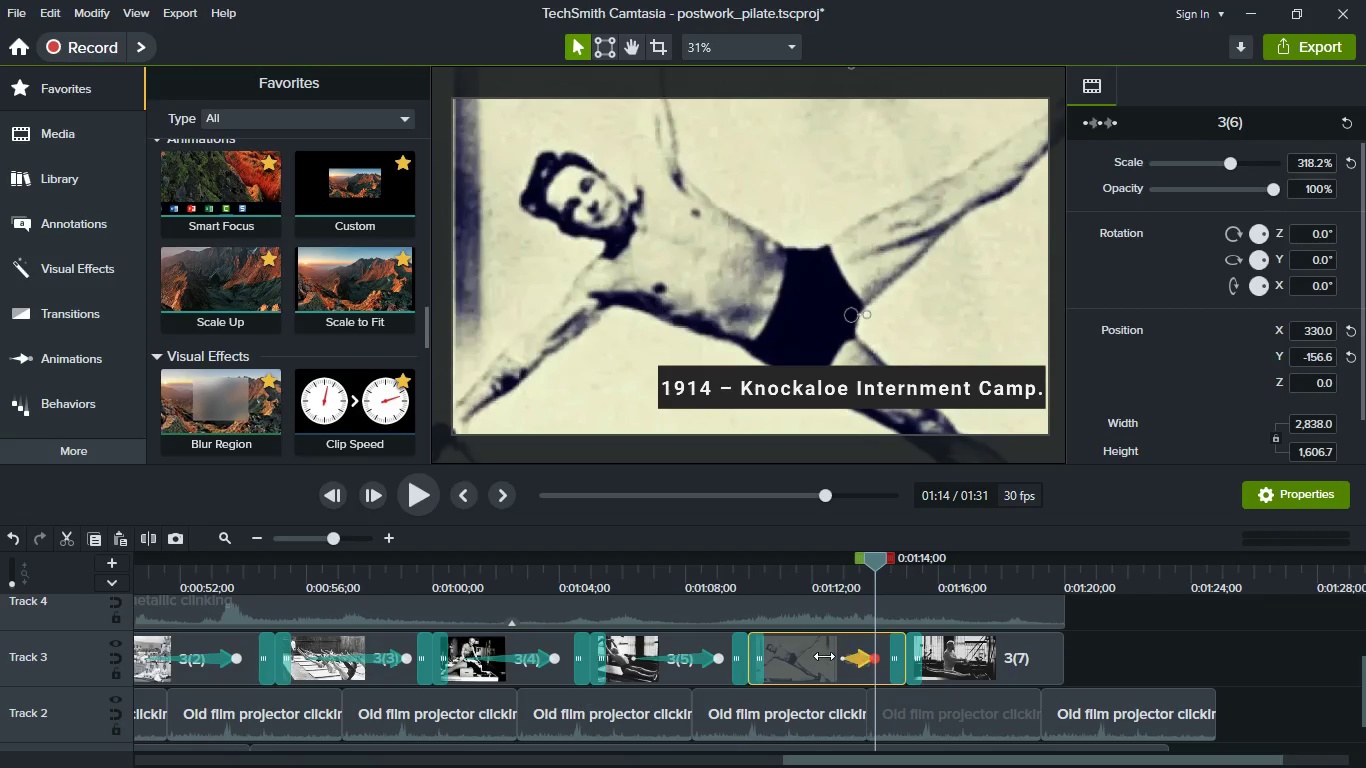 
left_click_drag(start_coordinate=[847, 657], to_coordinate=[778, 651])
 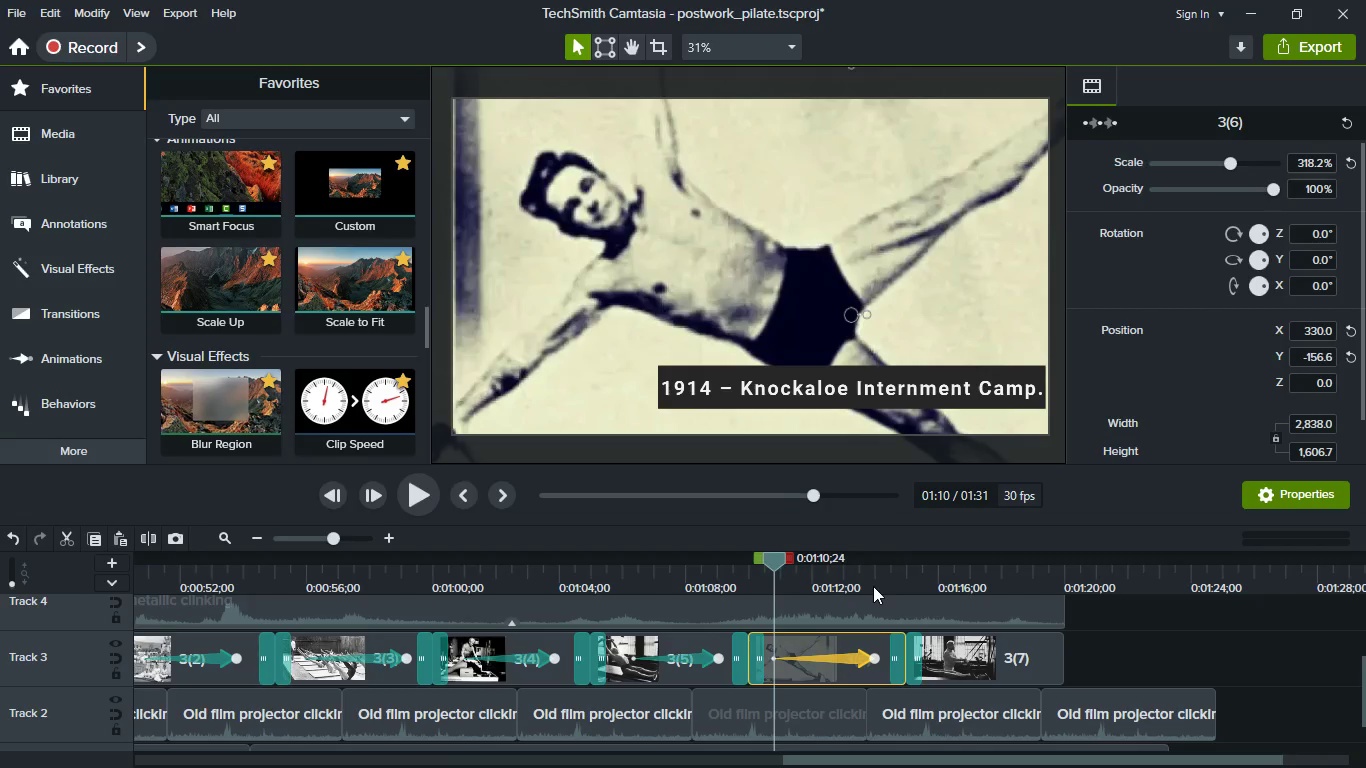 
left_click([873, 586])
 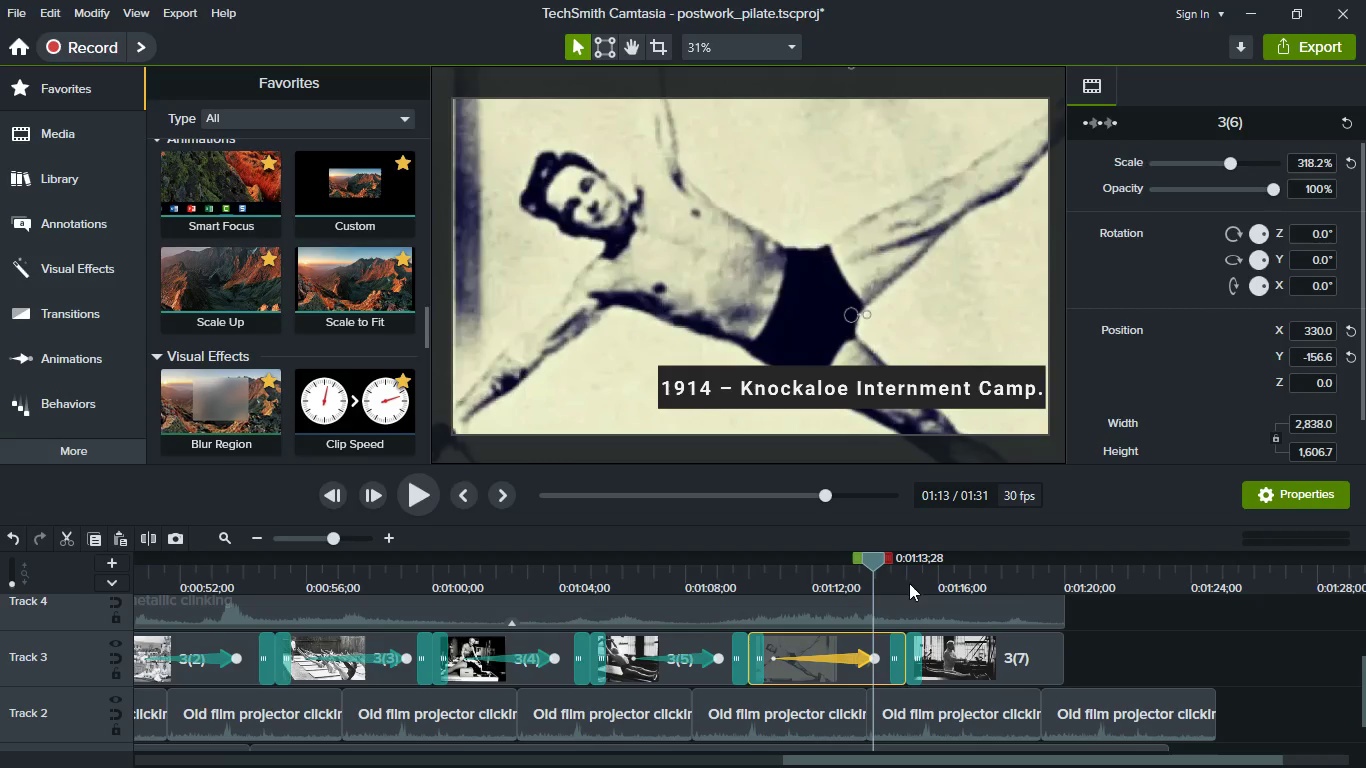 
left_click([899, 574])
 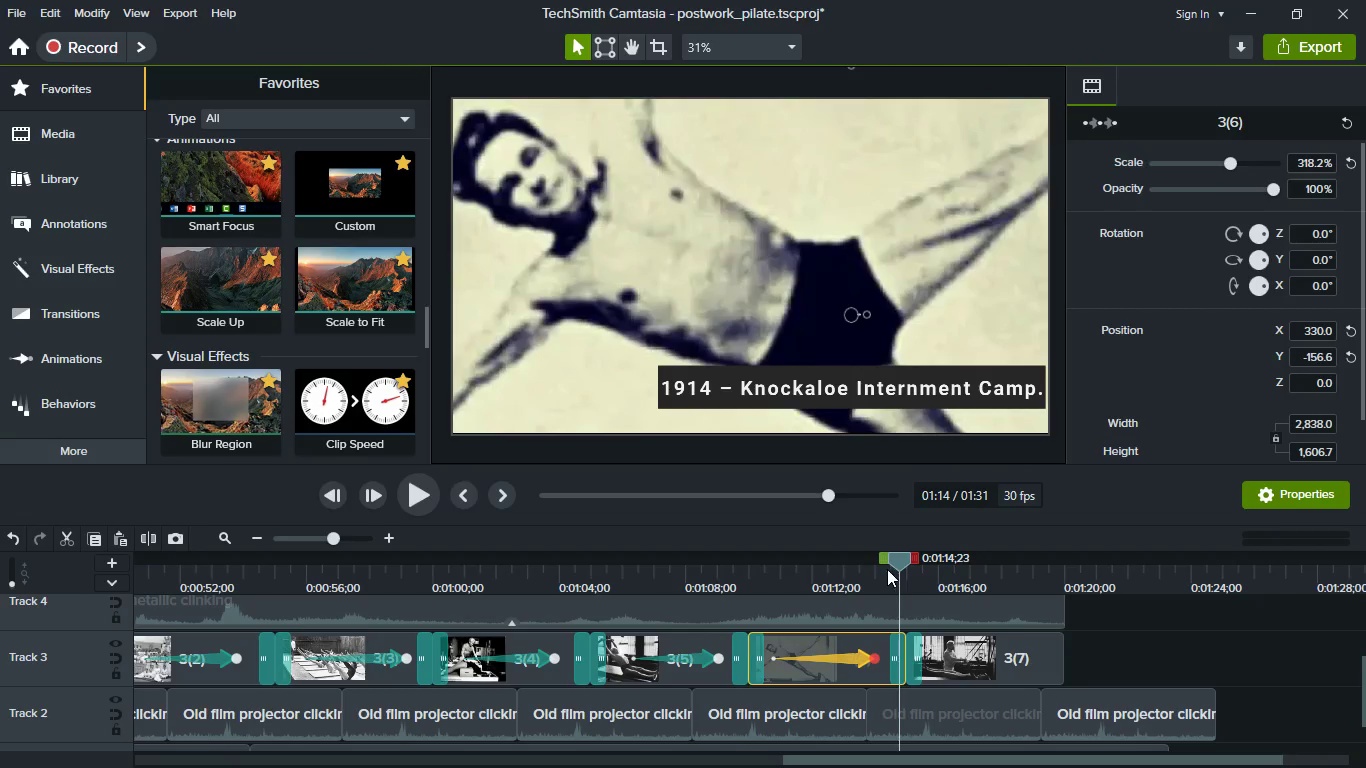 
left_click([884, 569])
 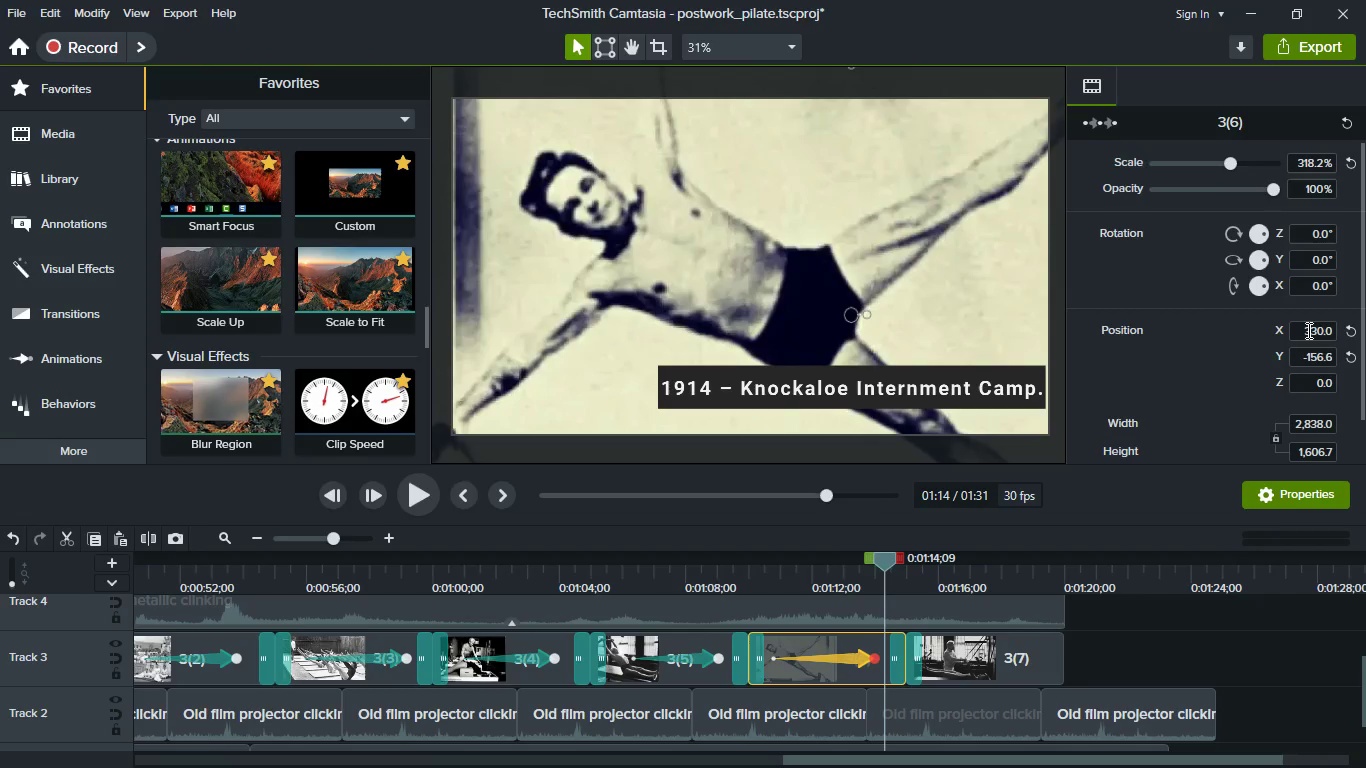 
left_click([1307, 329])
 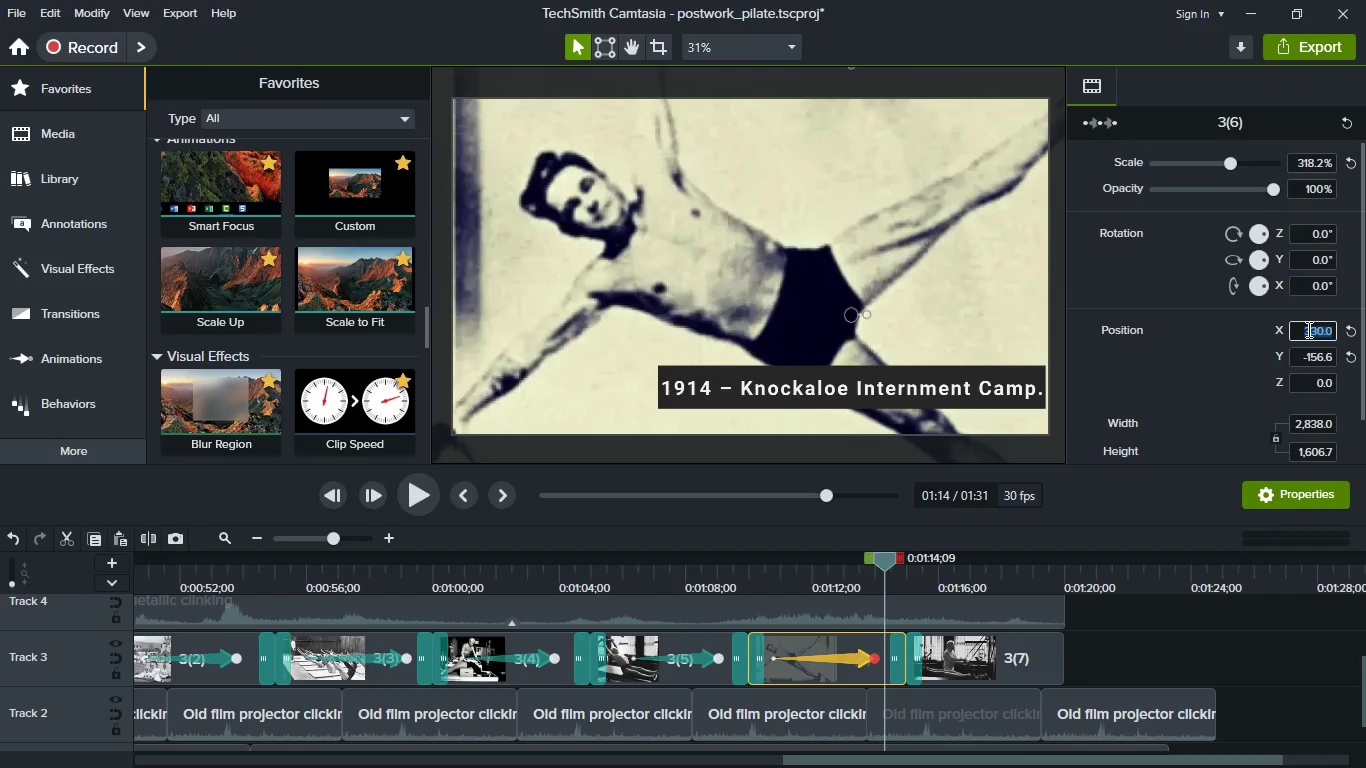 
type(200)
 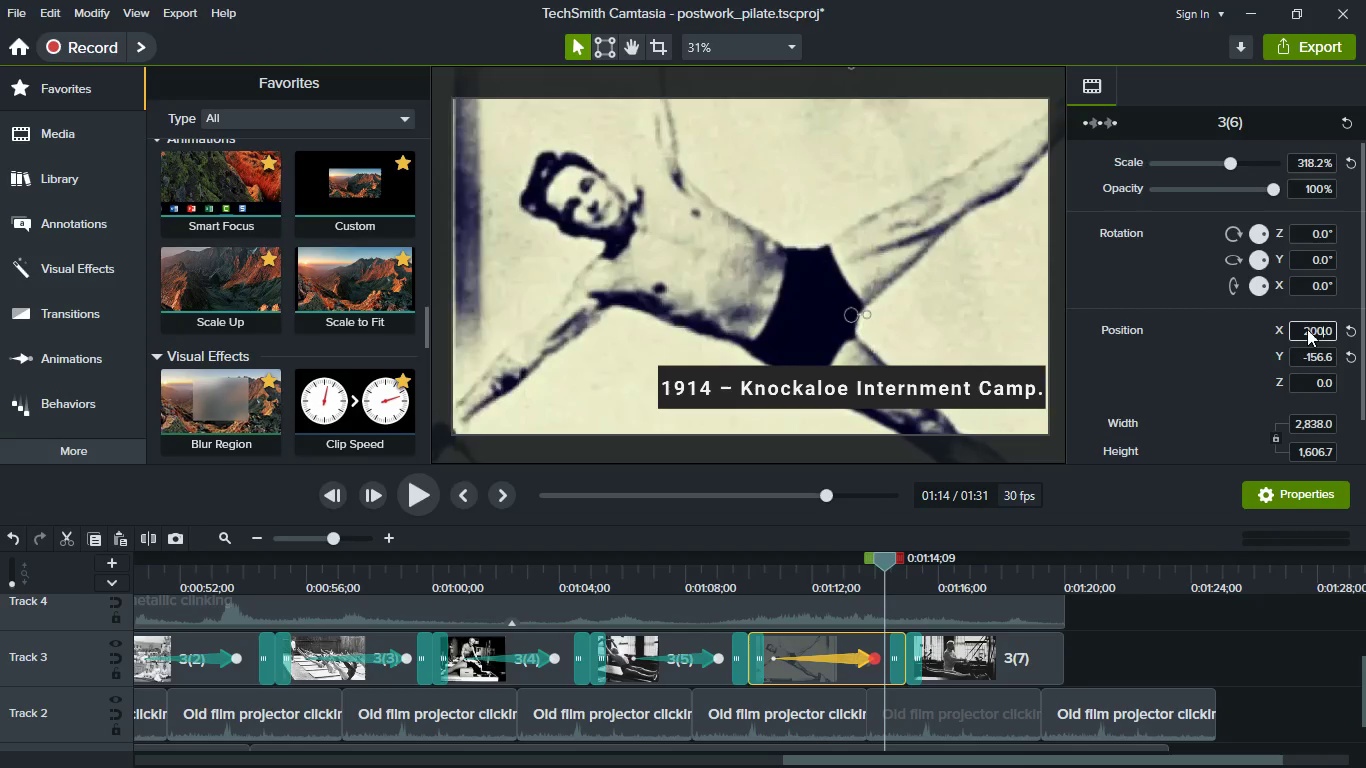 
key(Enter)
 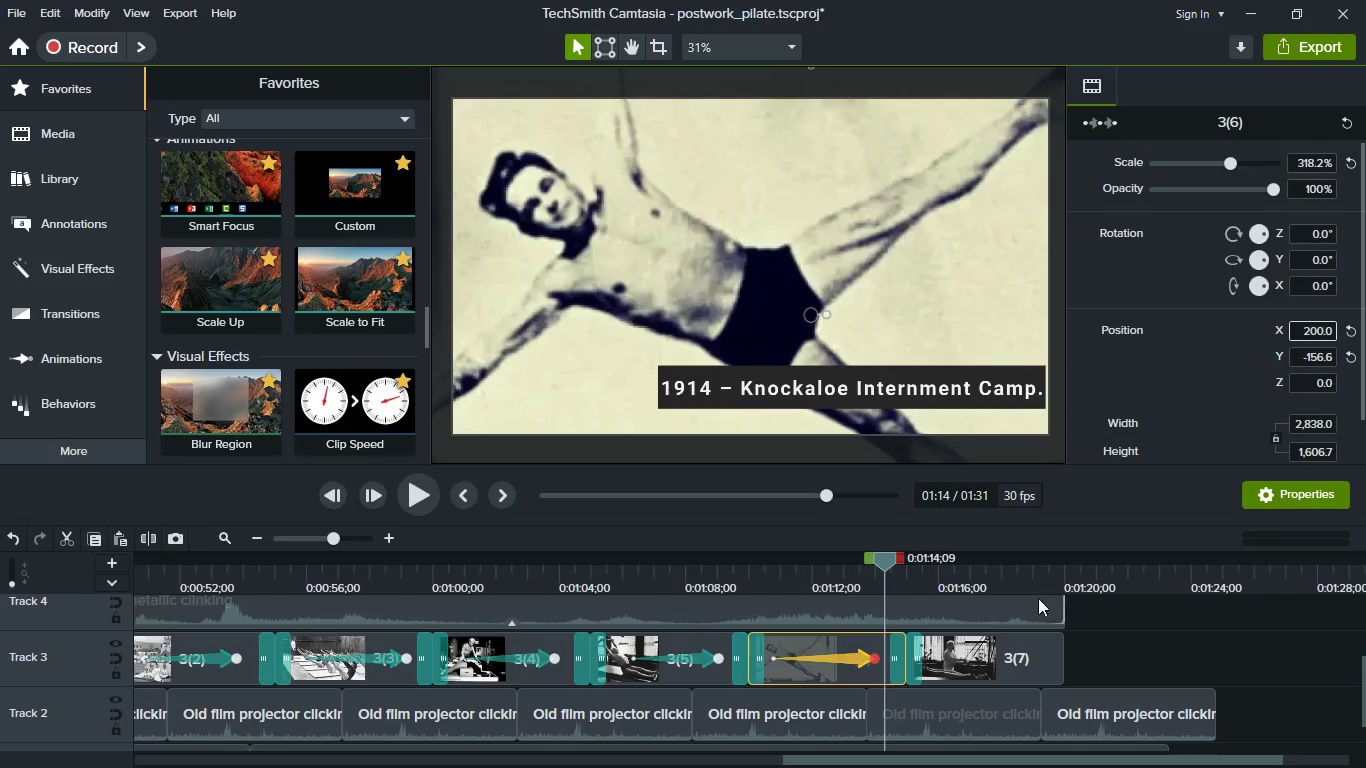 
left_click([965, 576])
 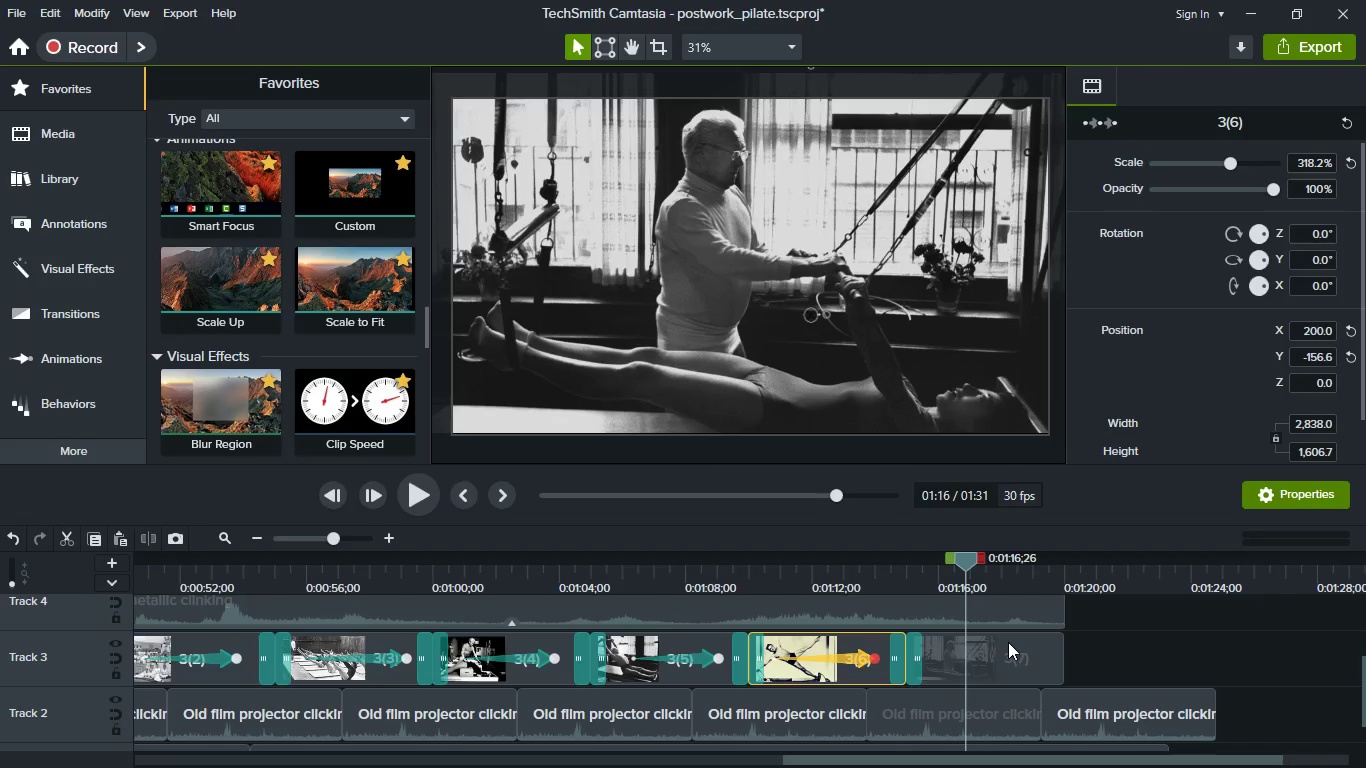 
left_click([1008, 642])
 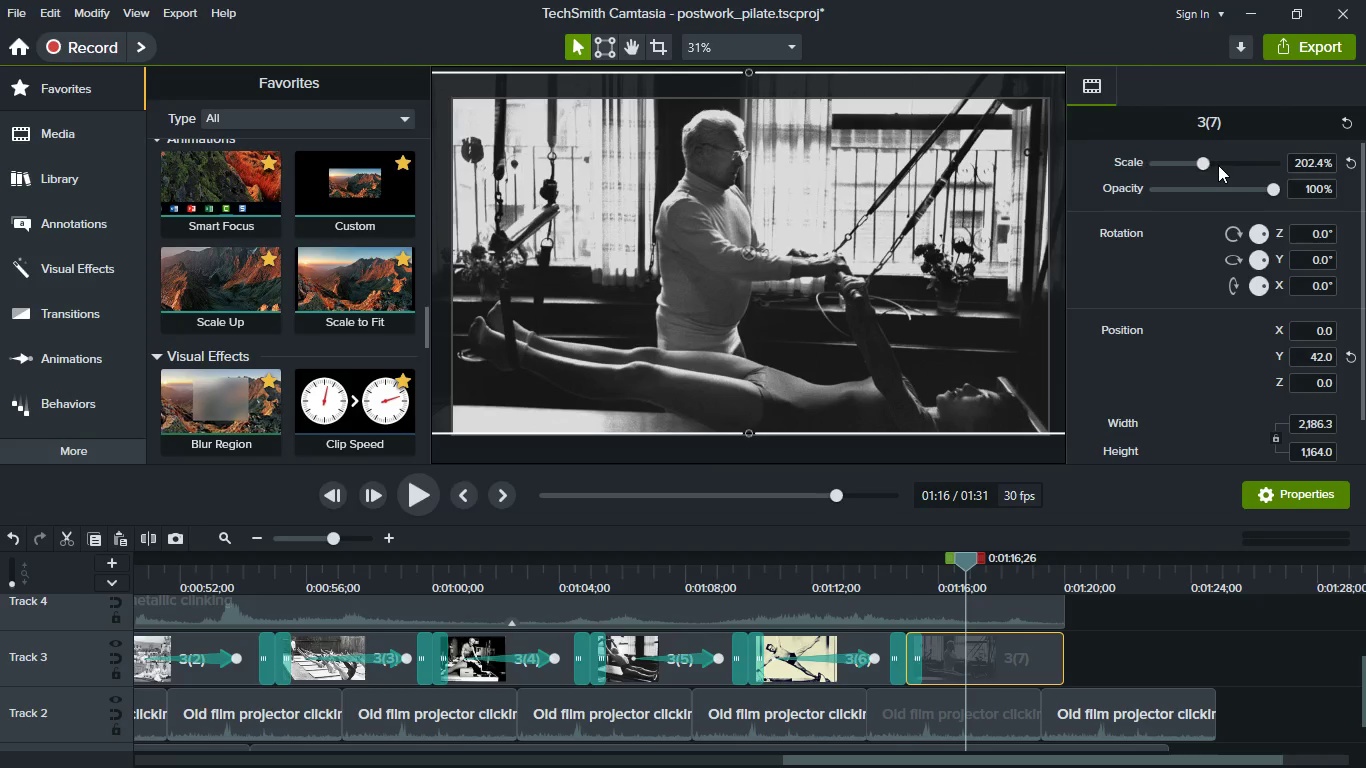 
left_click([1218, 165])
 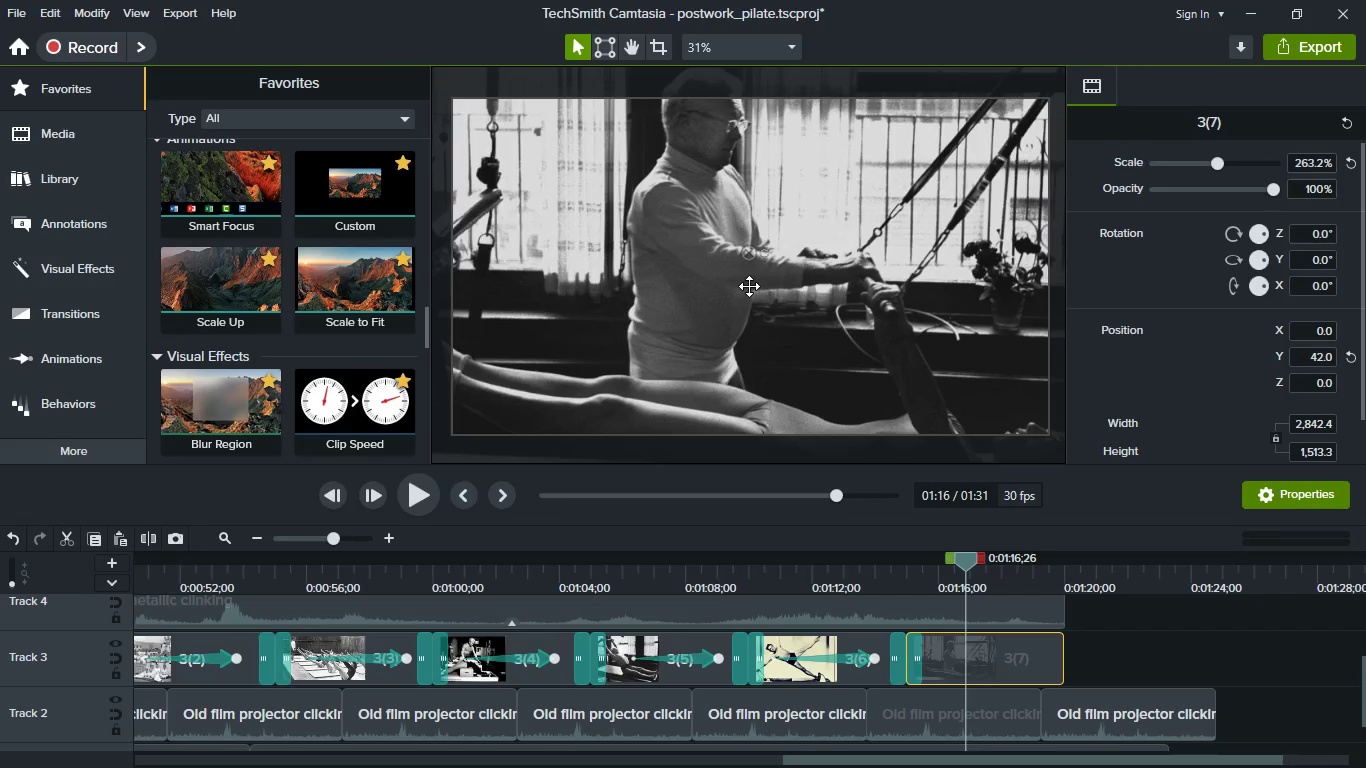 
left_click_drag(start_coordinate=[749, 286], to_coordinate=[834, 333])
 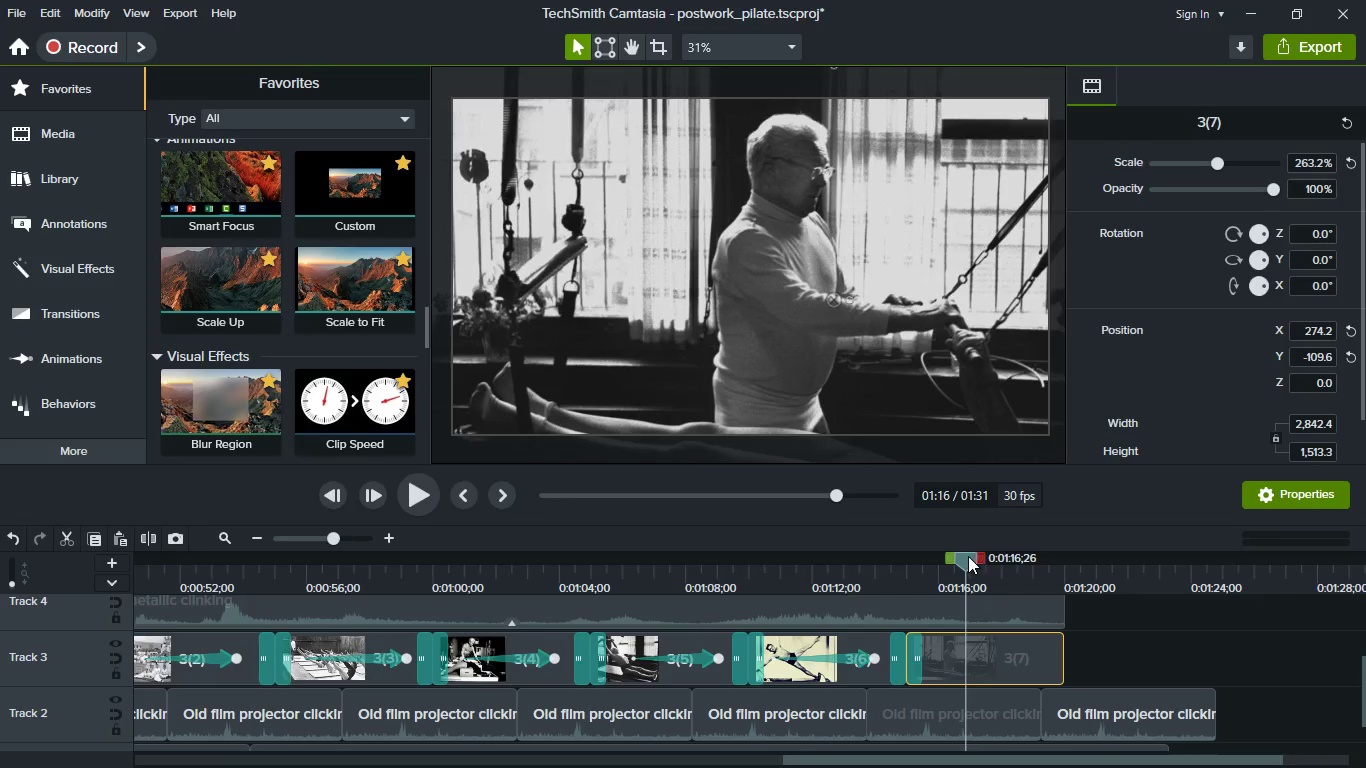 
left_click_drag(start_coordinate=[968, 556], to_coordinate=[1042, 563])
 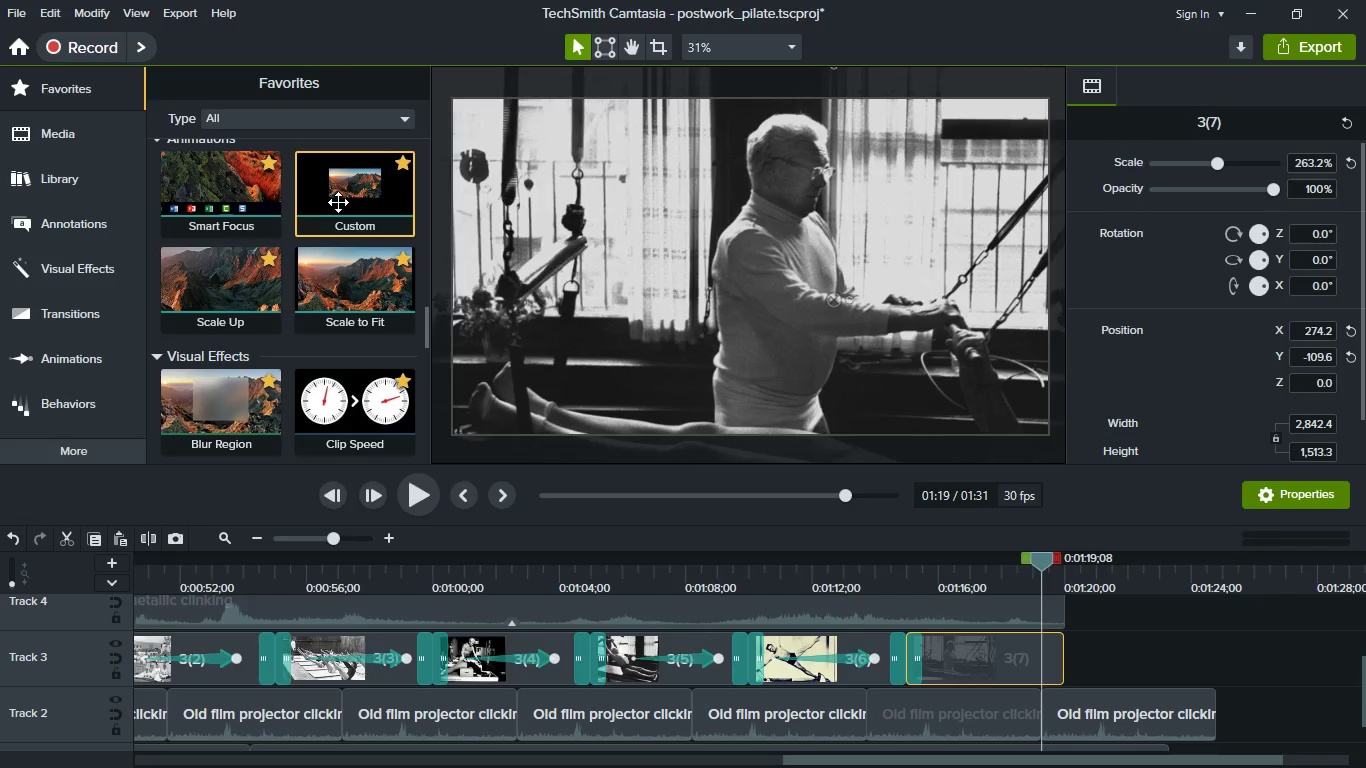 
left_click_drag(start_coordinate=[338, 202], to_coordinate=[1031, 652])
 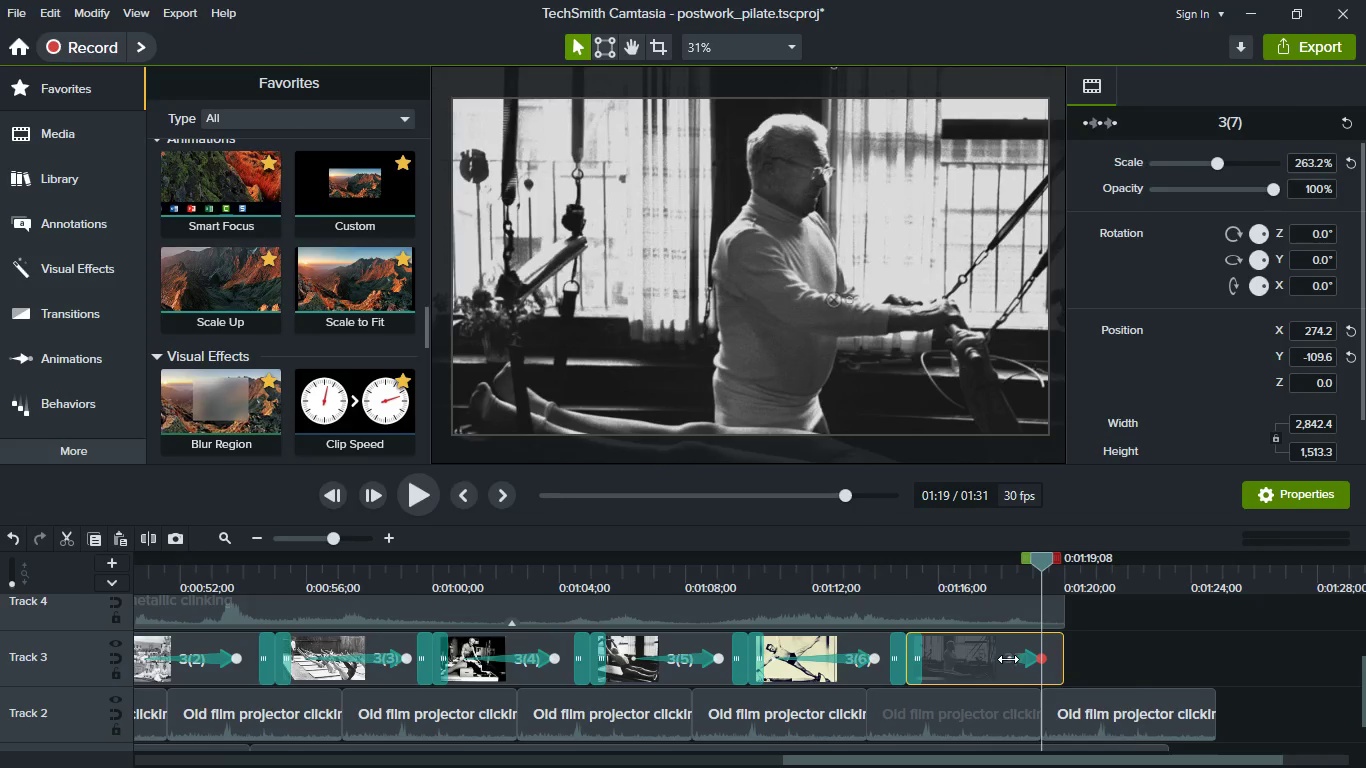 
left_click_drag(start_coordinate=[1008, 659], to_coordinate=[937, 653])
 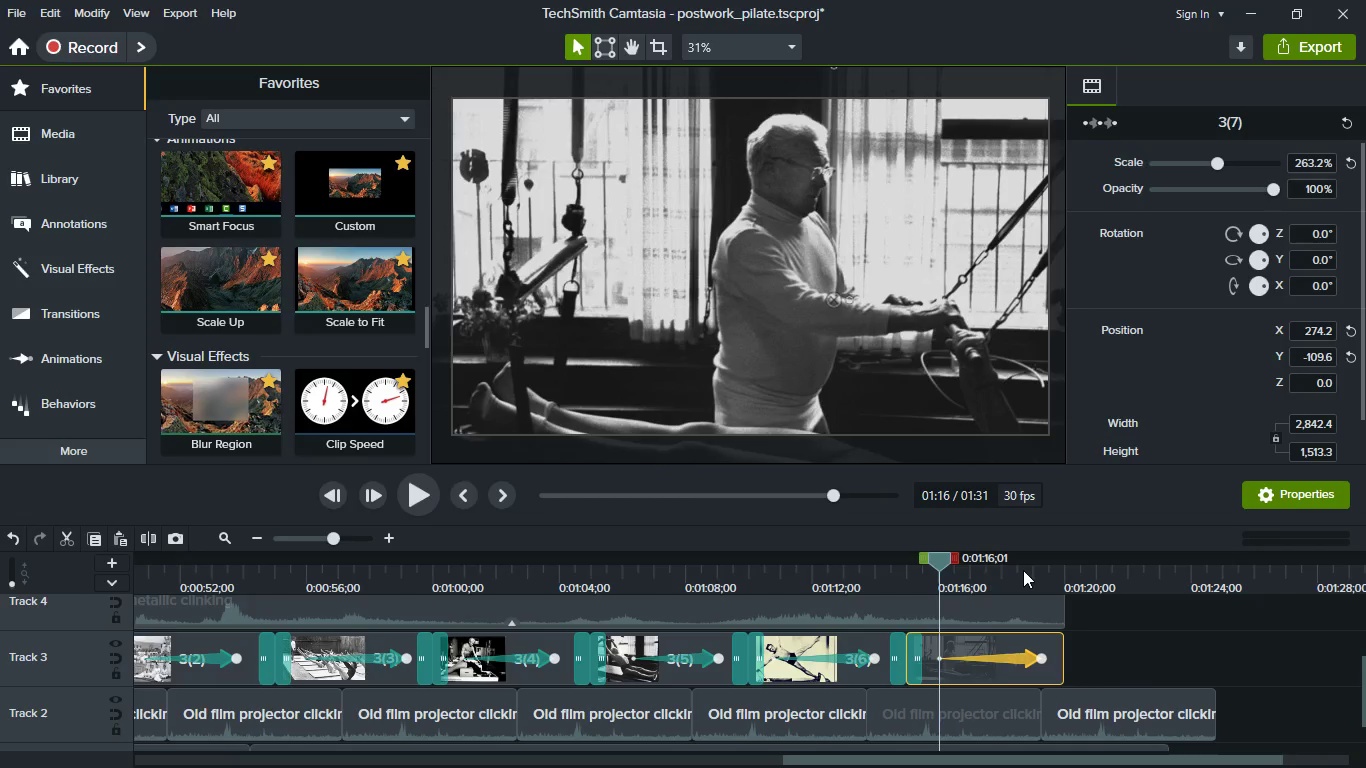 
left_click([1023, 570])
 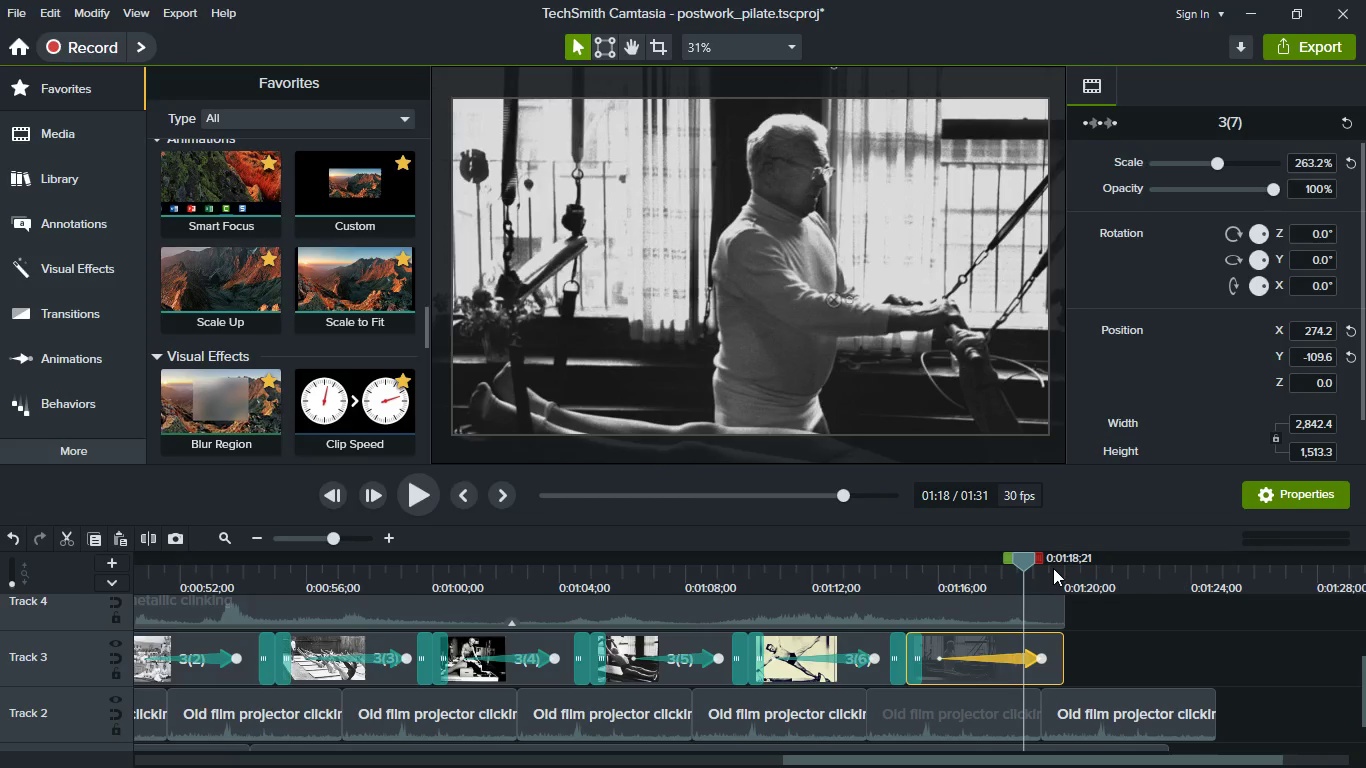 
left_click([1053, 568])
 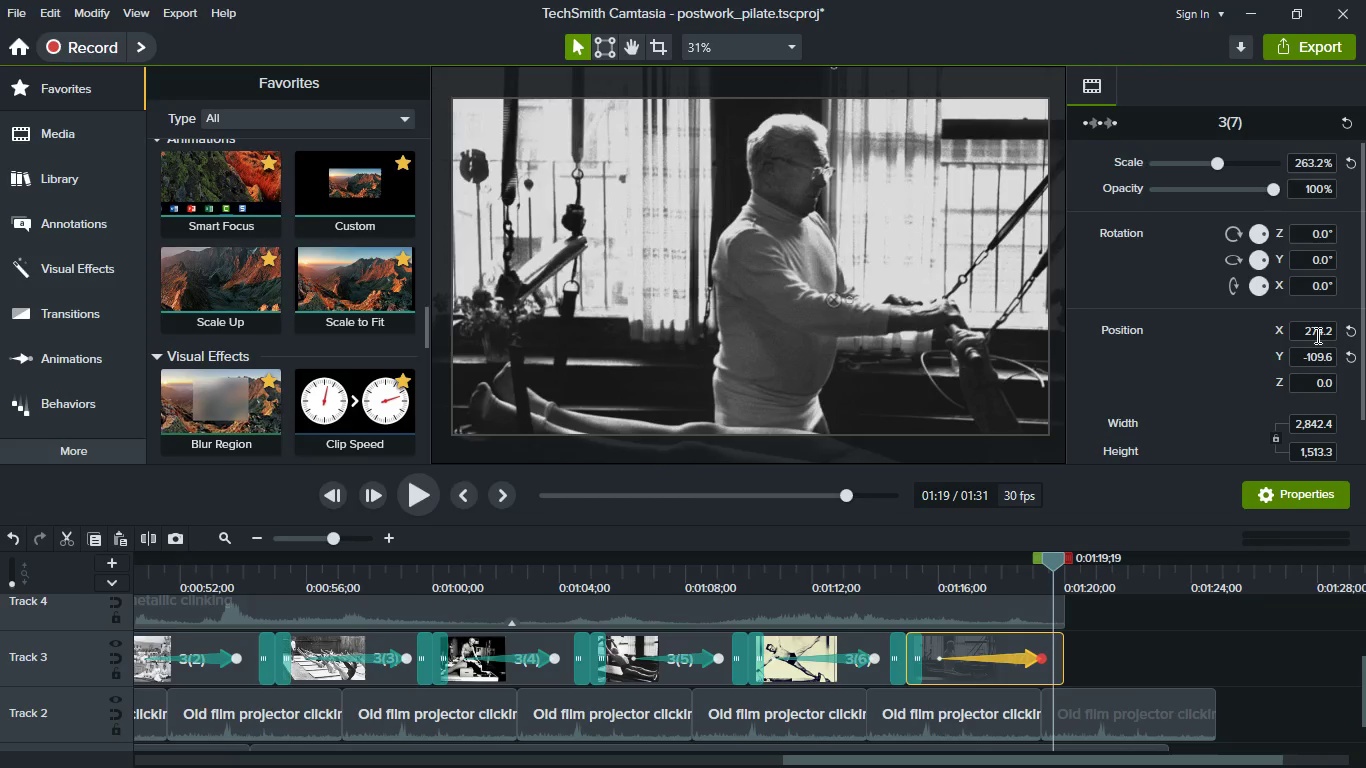 
left_click([1314, 334])
 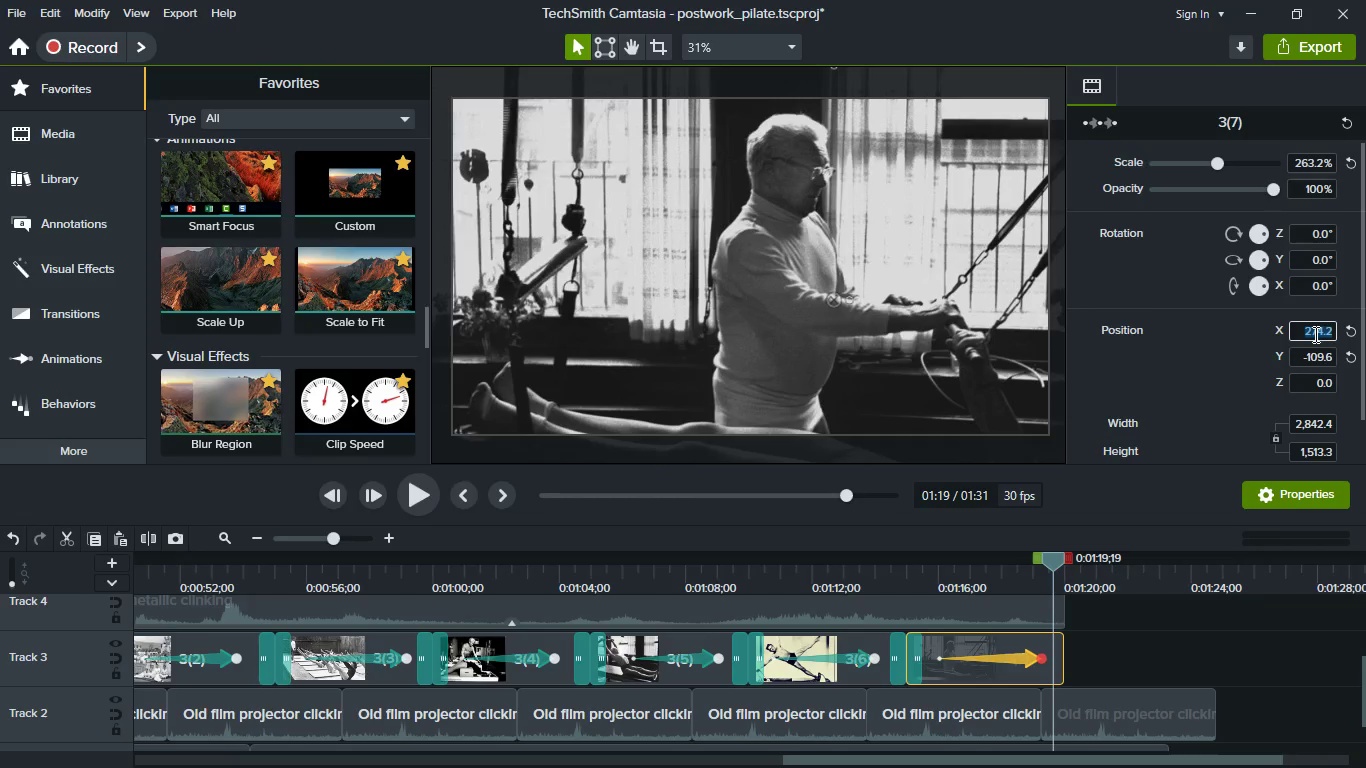 
type(140)
 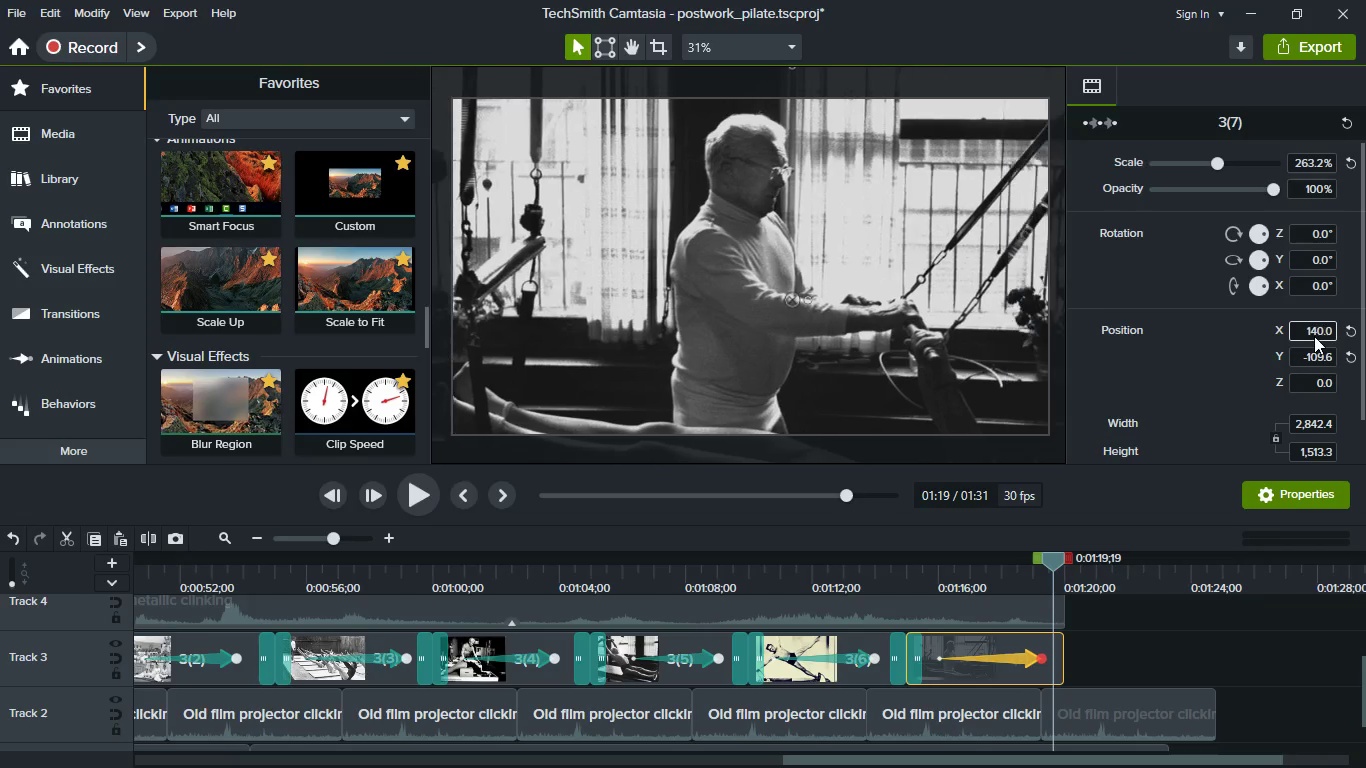 
key(Enter)
 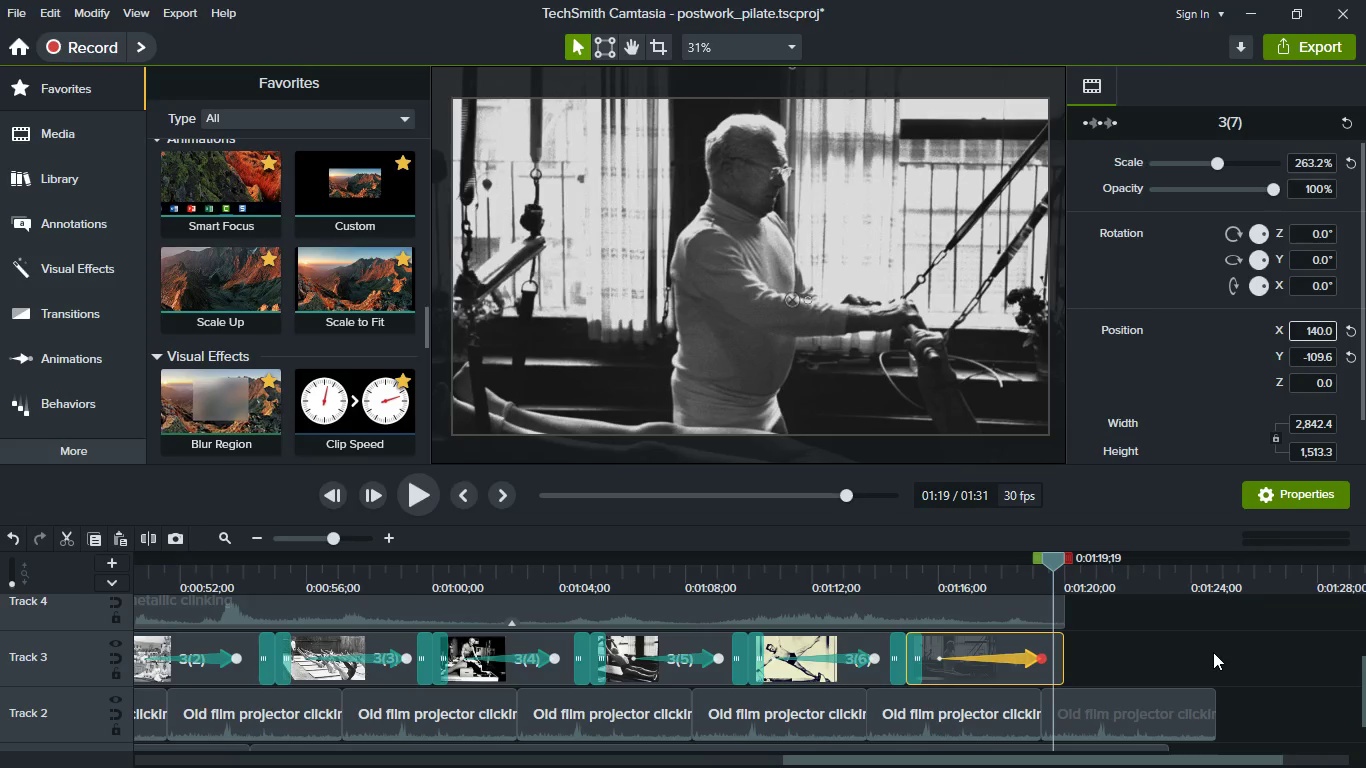 
left_click([1213, 652])
 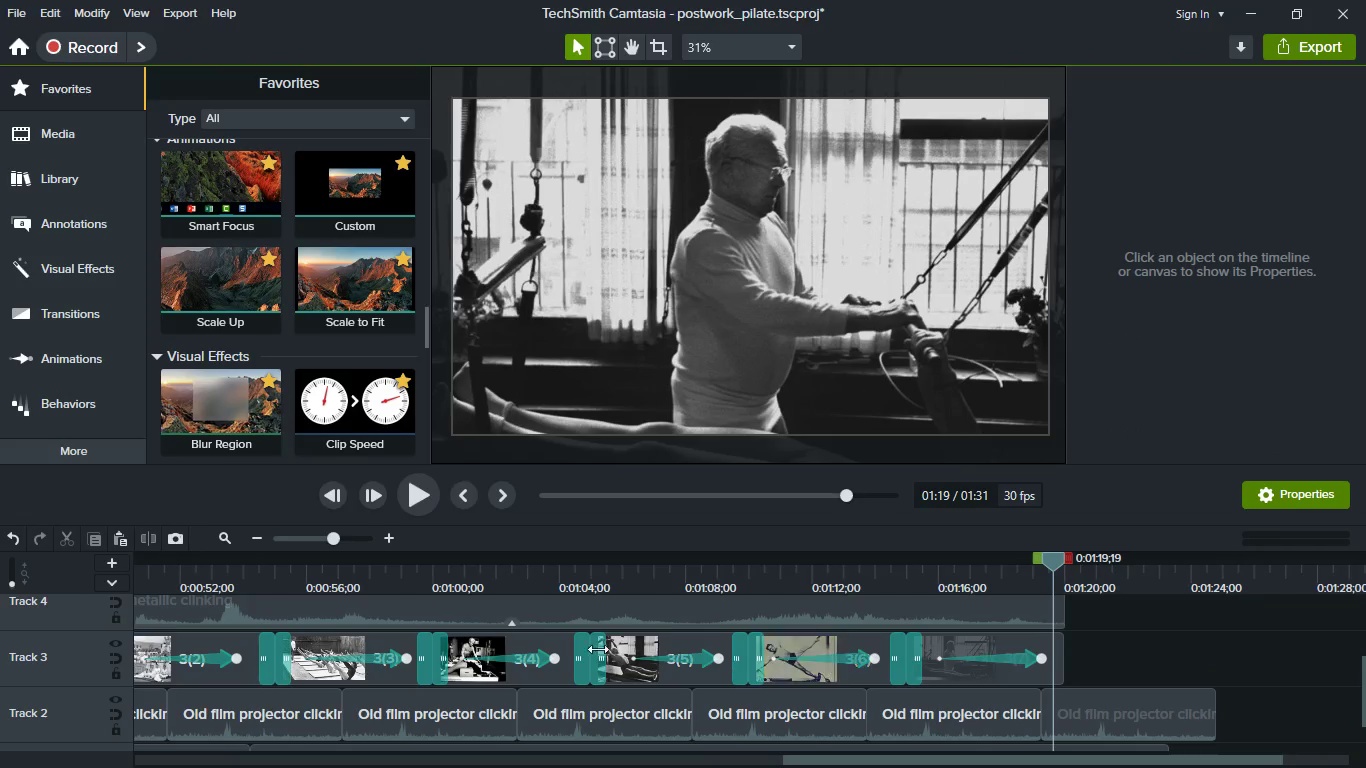 
hold_key(key=ShiftLeft, duration=0.48)
scroll: coordinate [524, 667], scroll_direction: up, amount: 3.0
 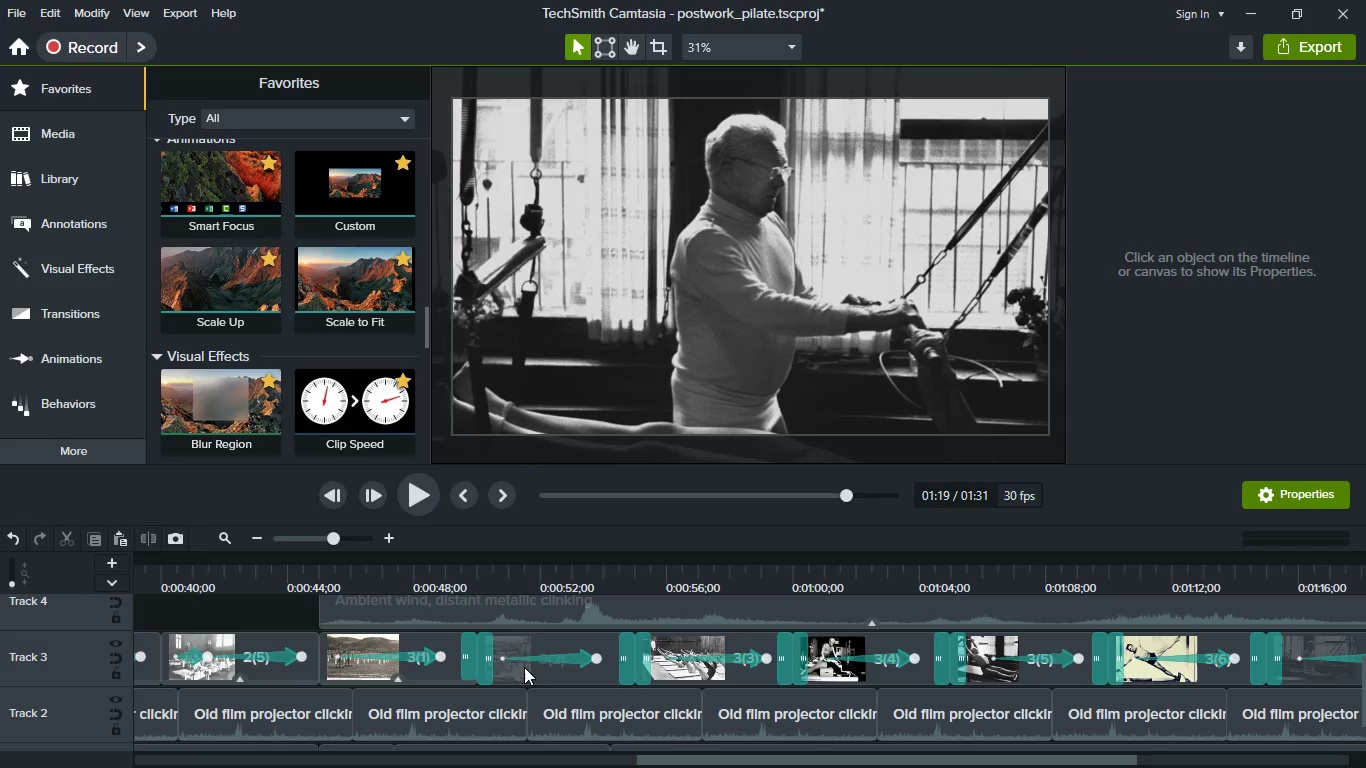 
hold_key(key=ControlLeft, duration=0.83)
scroll: coordinate [524, 670], scroll_direction: down, amount: 3.0
 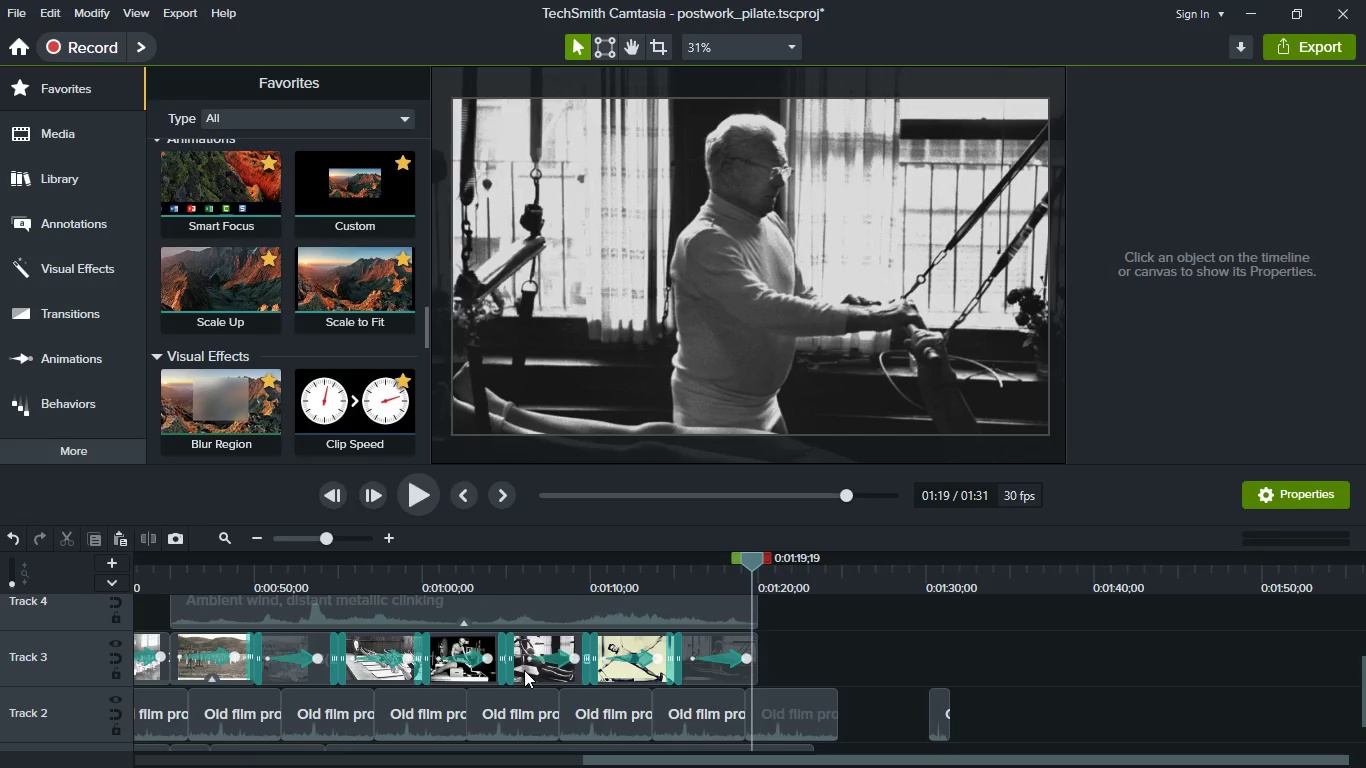 
key(Shift+ShiftLeft)
 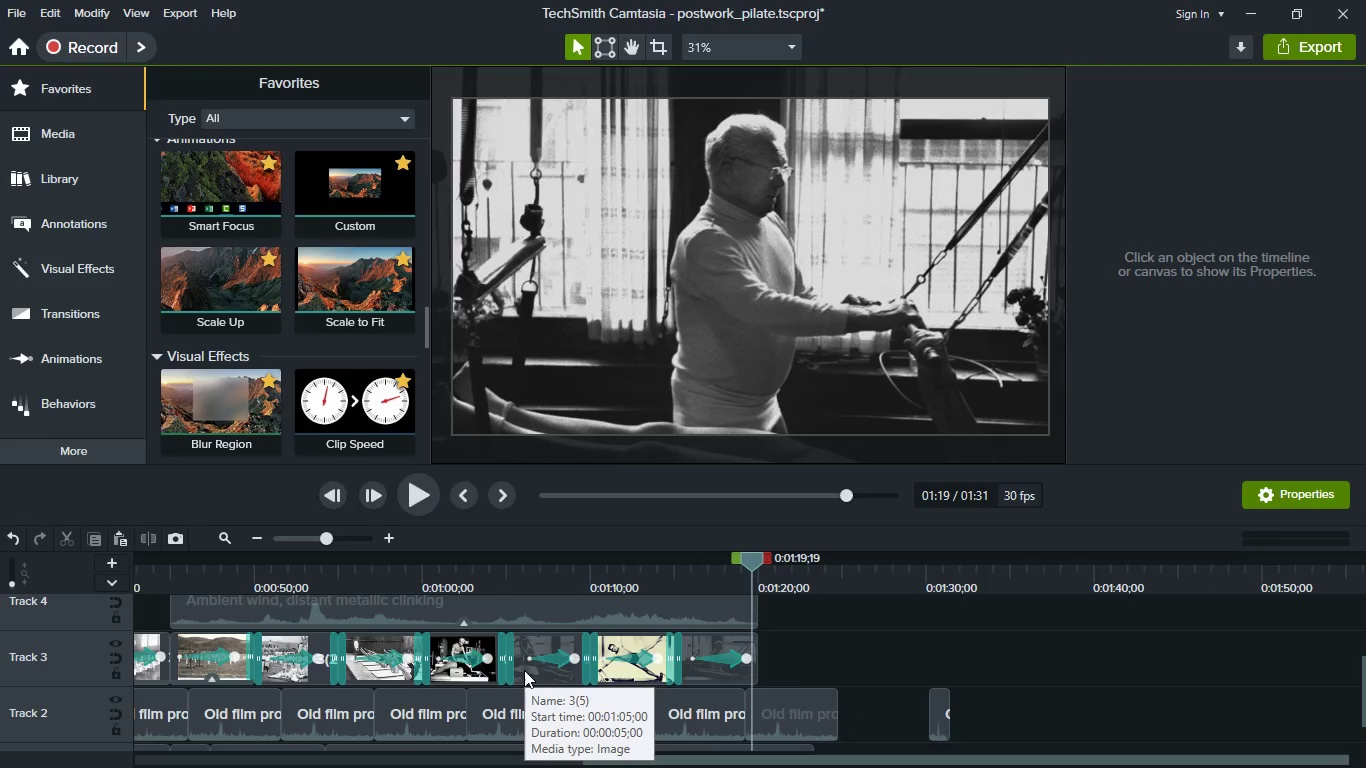 
hold_key(key=ShiftLeft, duration=0.89)
scroll: coordinate [524, 670], scroll_direction: up, amount: 8.0
 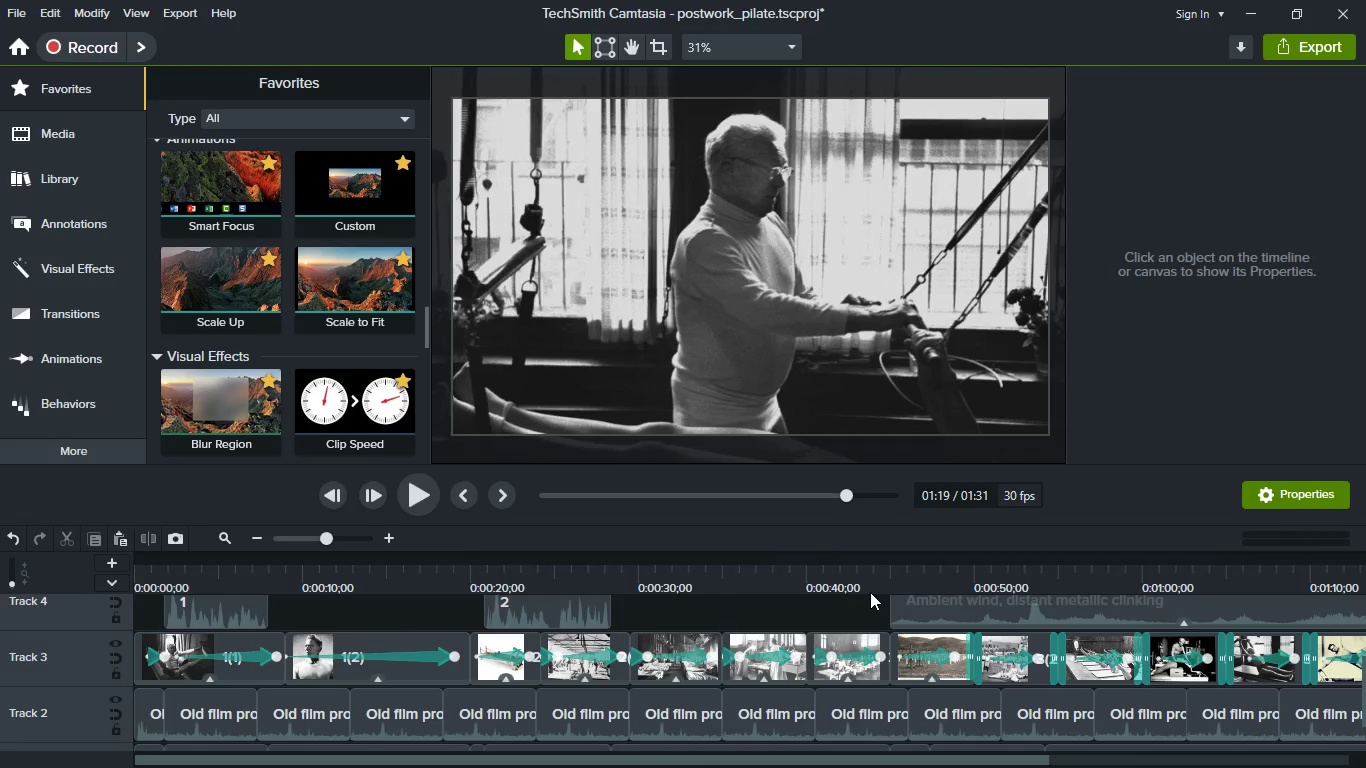 
left_click([870, 581])
 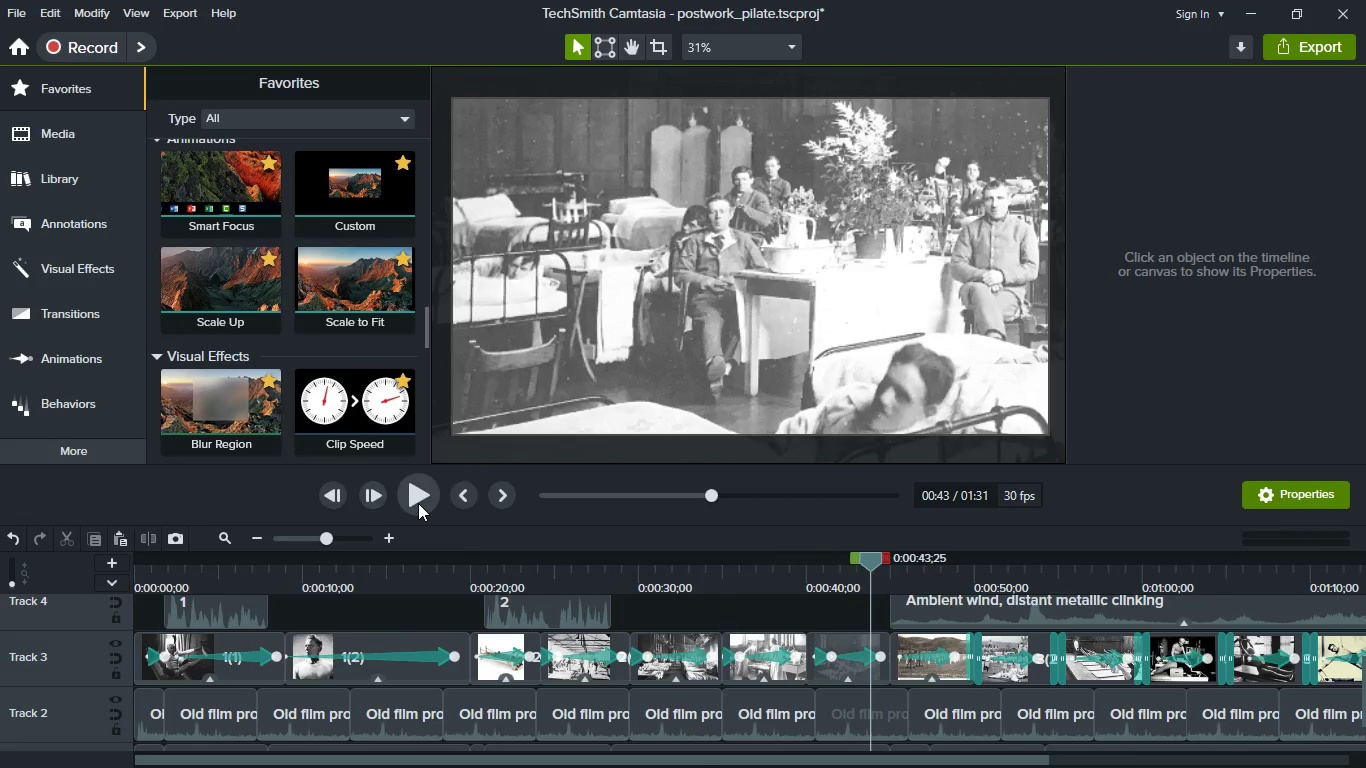 
left_click([418, 503])
 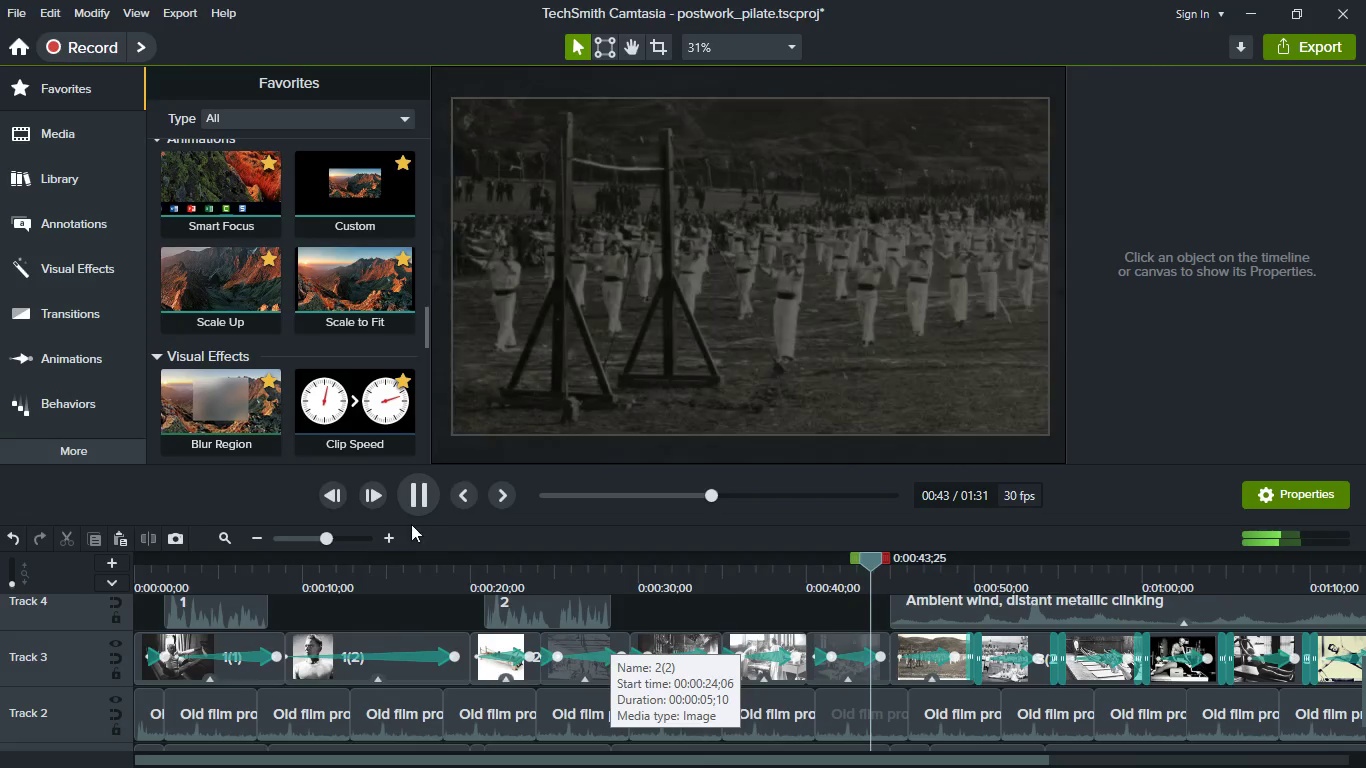 
left_click([414, 507])
 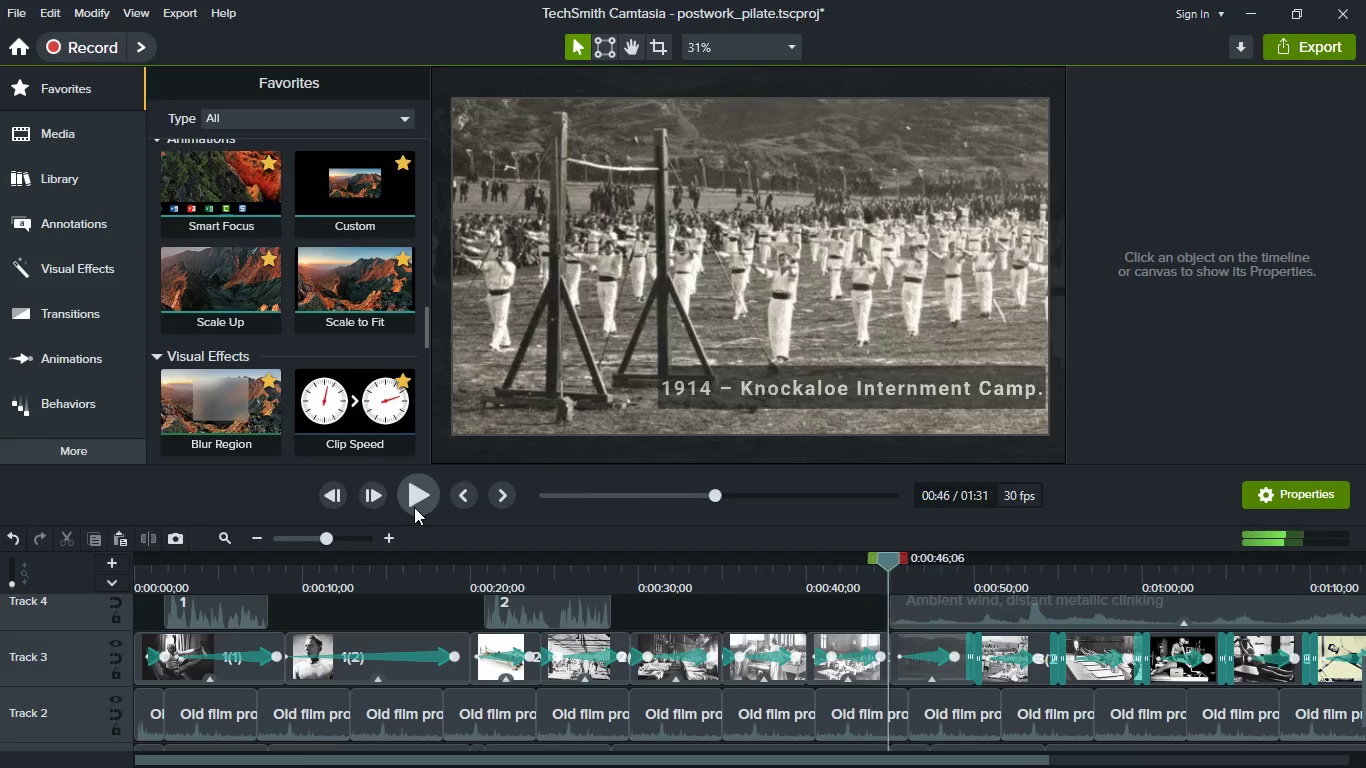 
key(Control+S)
 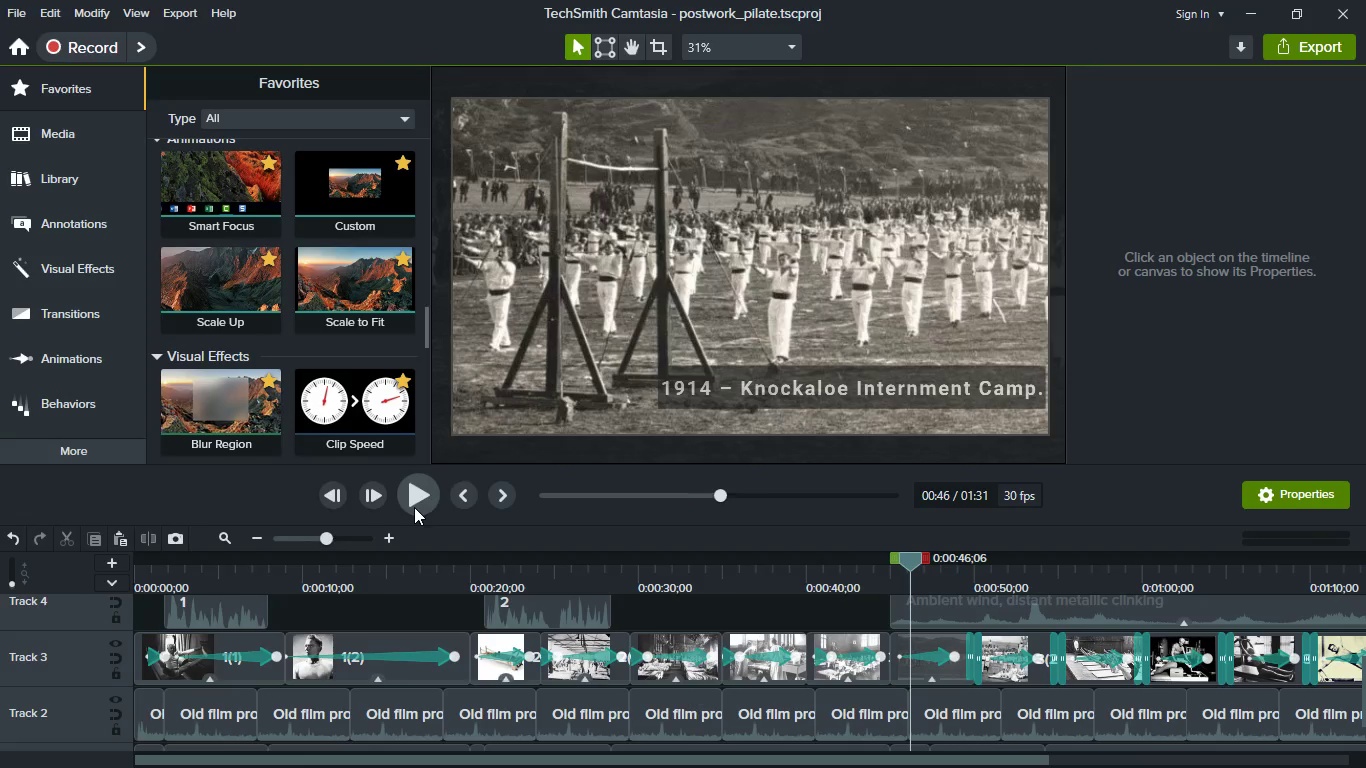 
wait(8.36)
 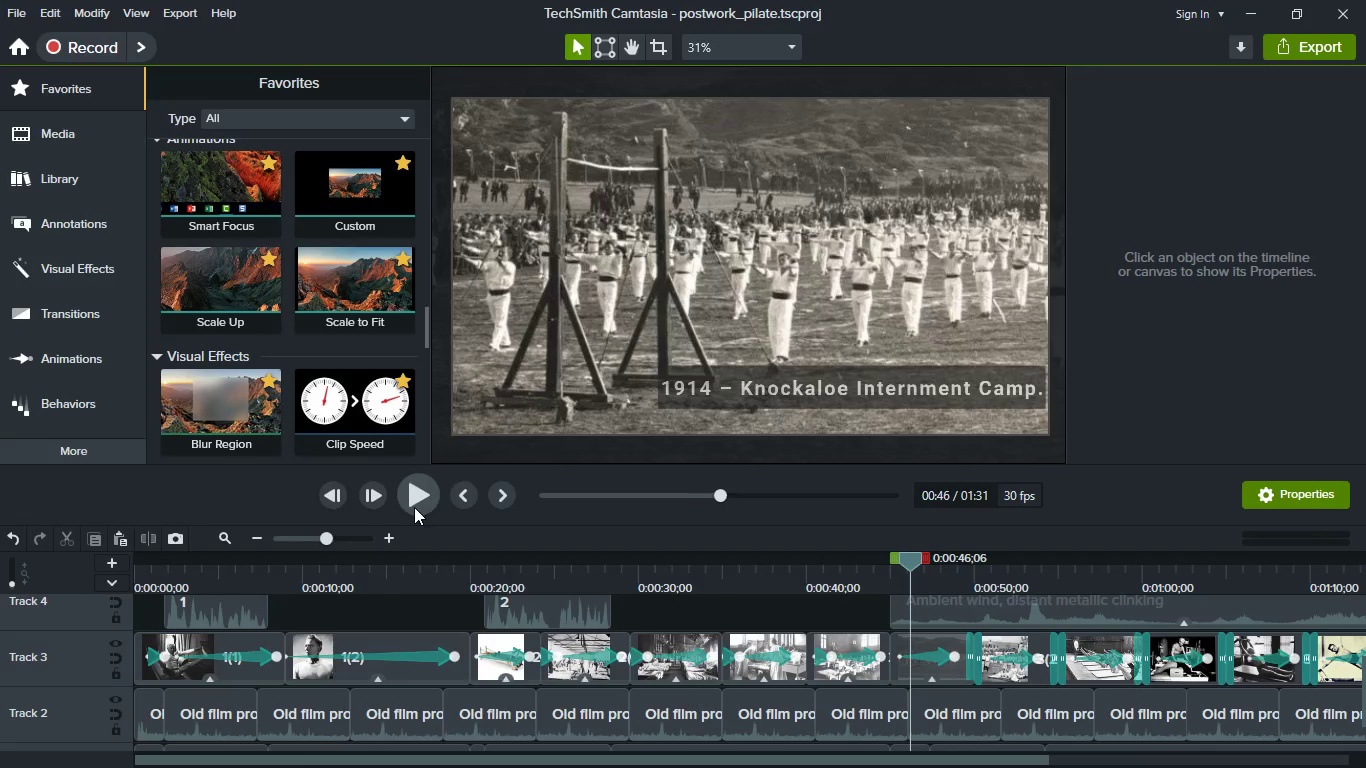 
key(Meta+MetaLeft)
 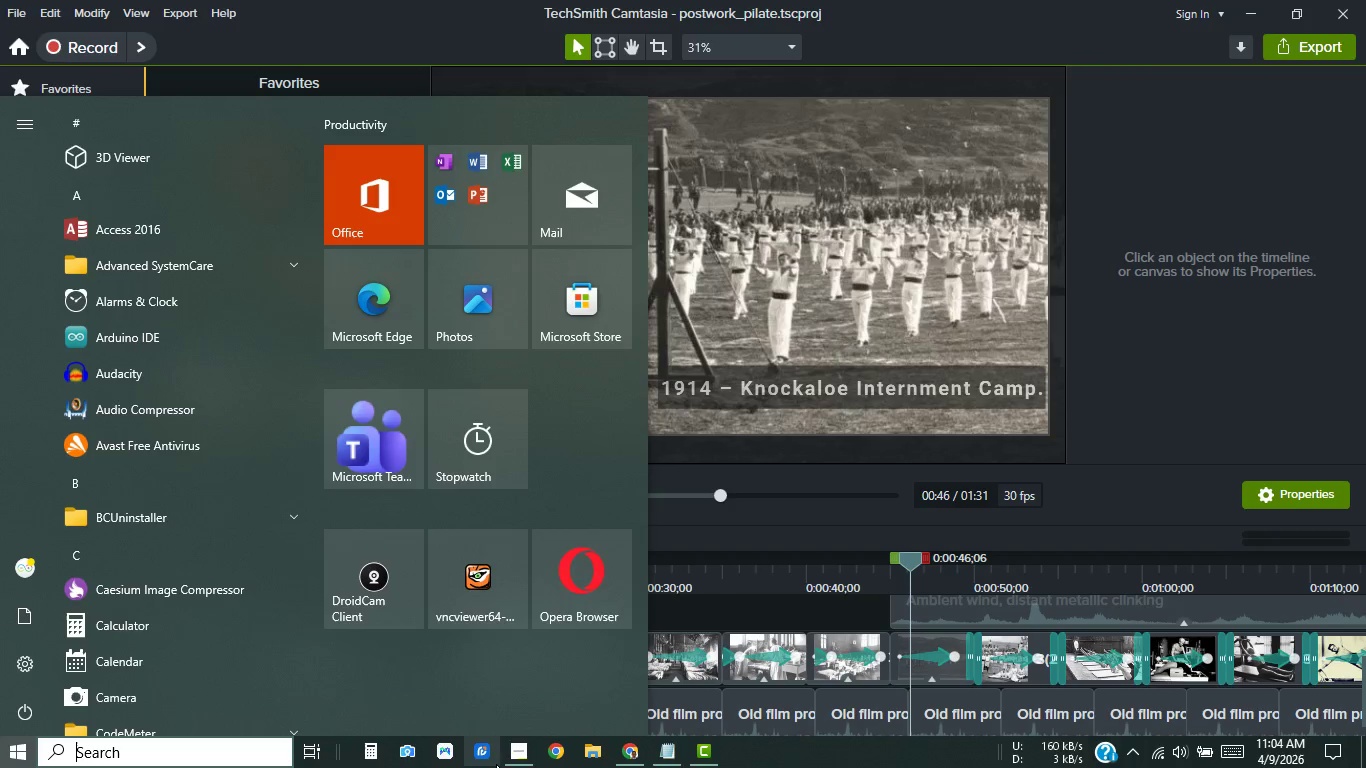 
left_click([514, 762])